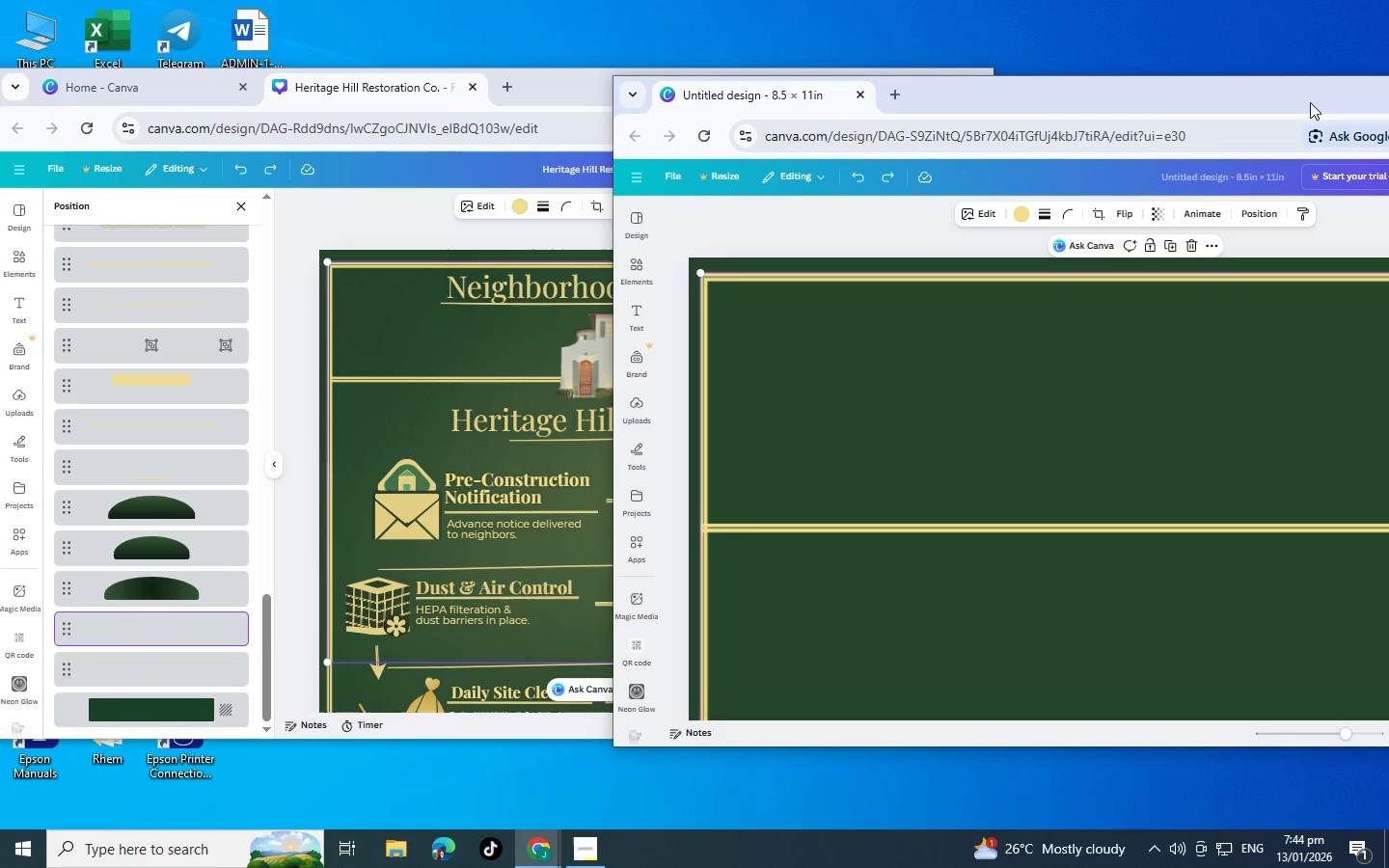 
left_click_drag(start_coordinate=[1289, 90], to_coordinate=[1036, 41])
 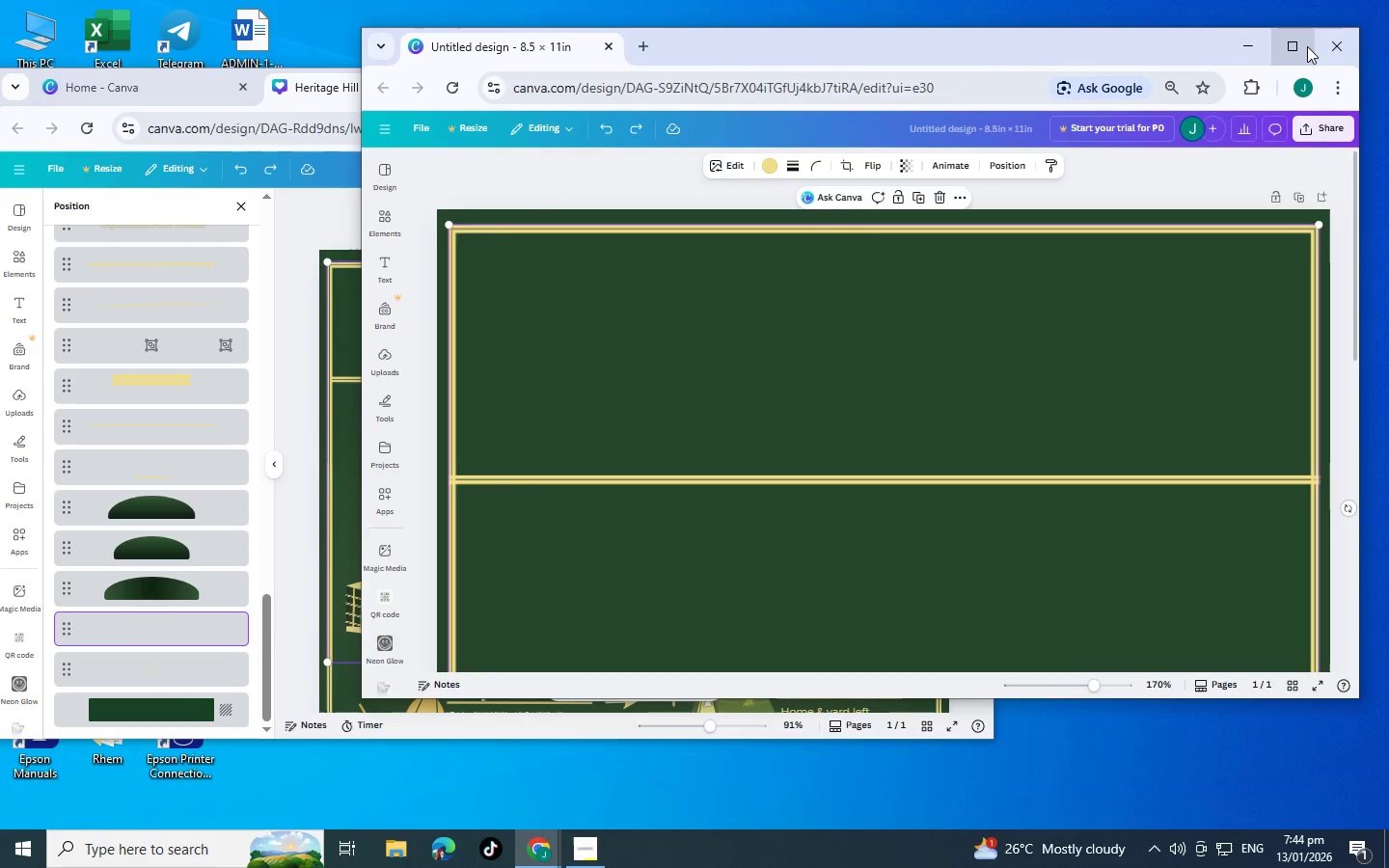 
left_click([1307, 46])
 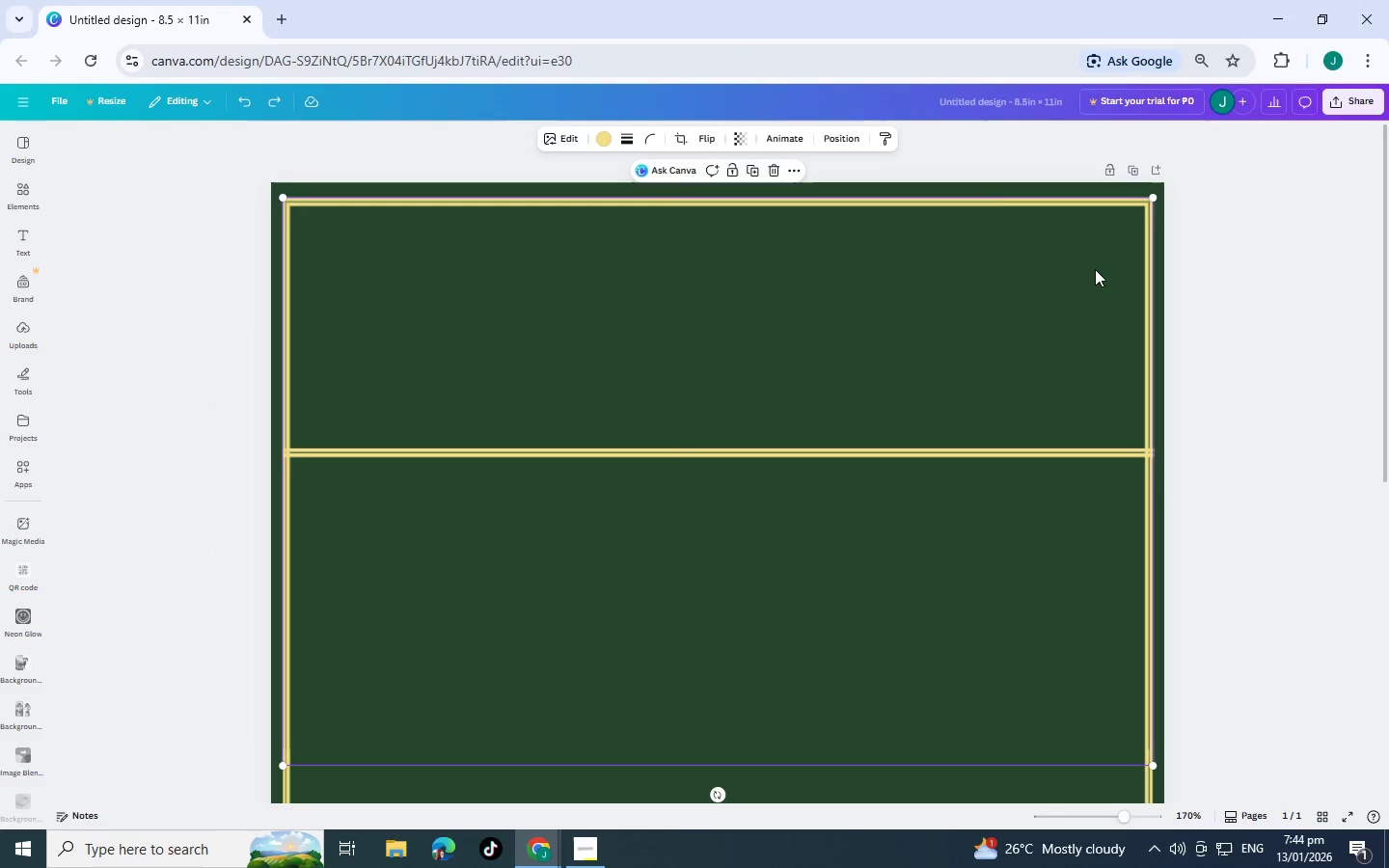 
left_click([827, 142])
 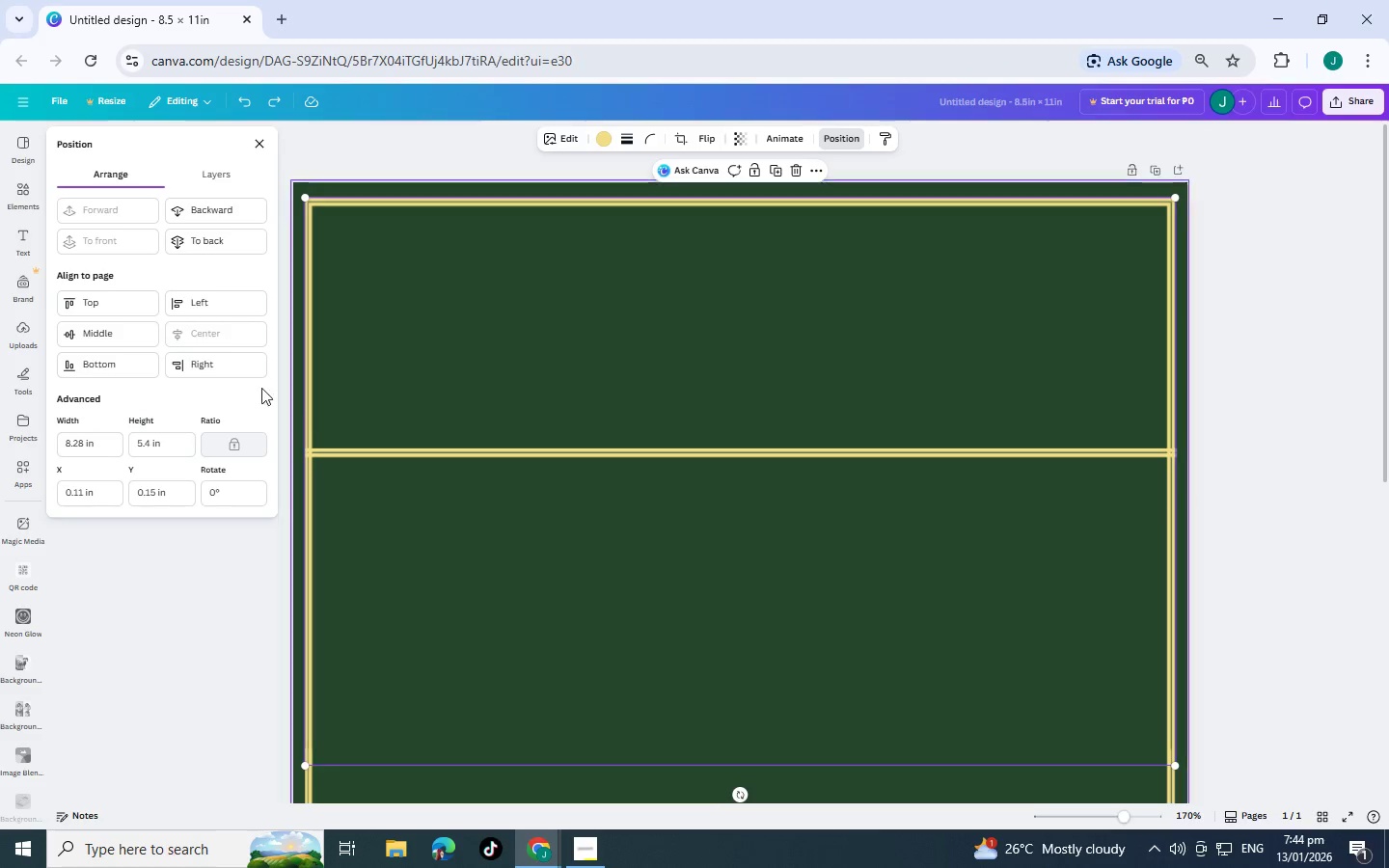 
left_click([230, 174])
 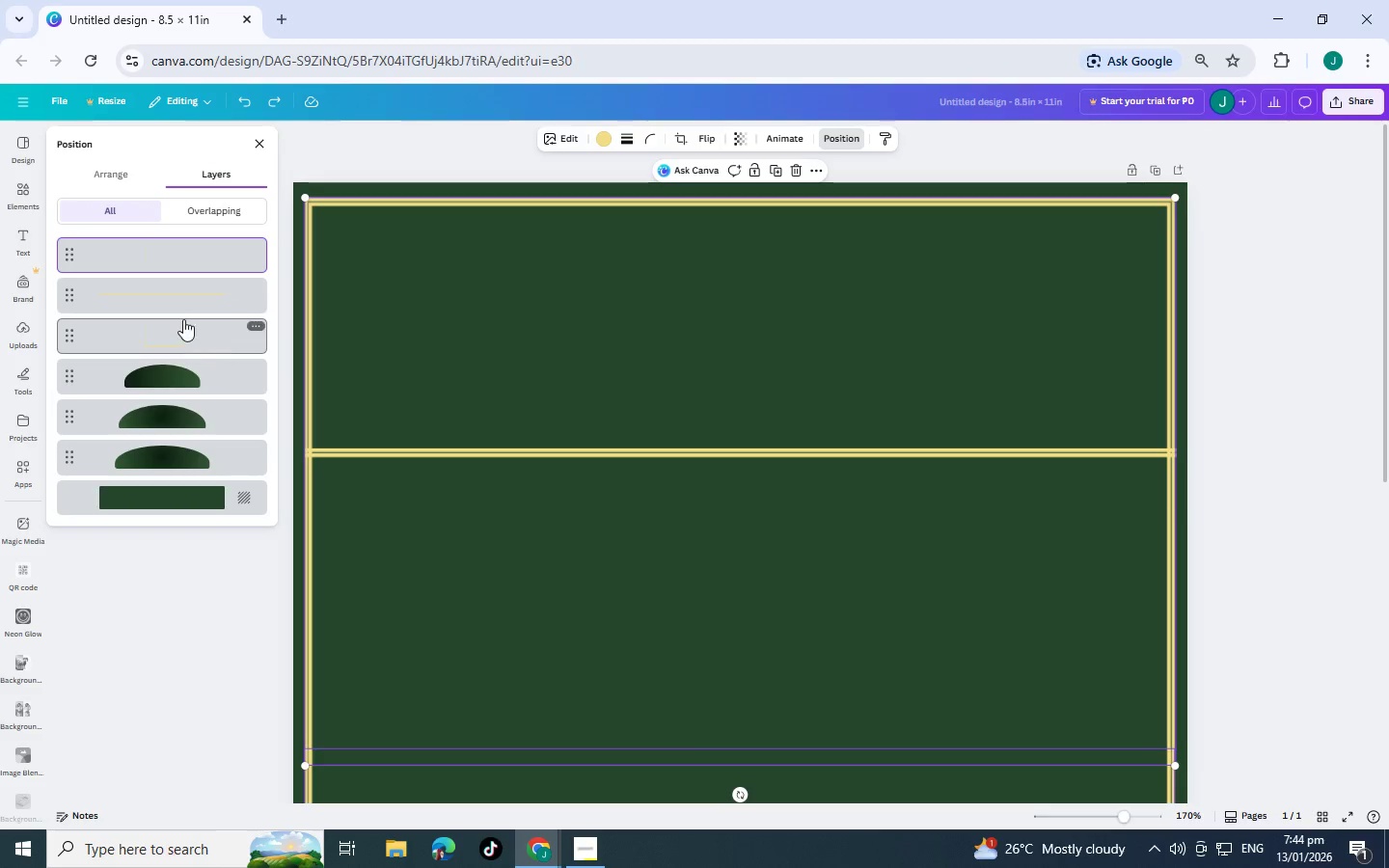 
left_click([203, 299])
 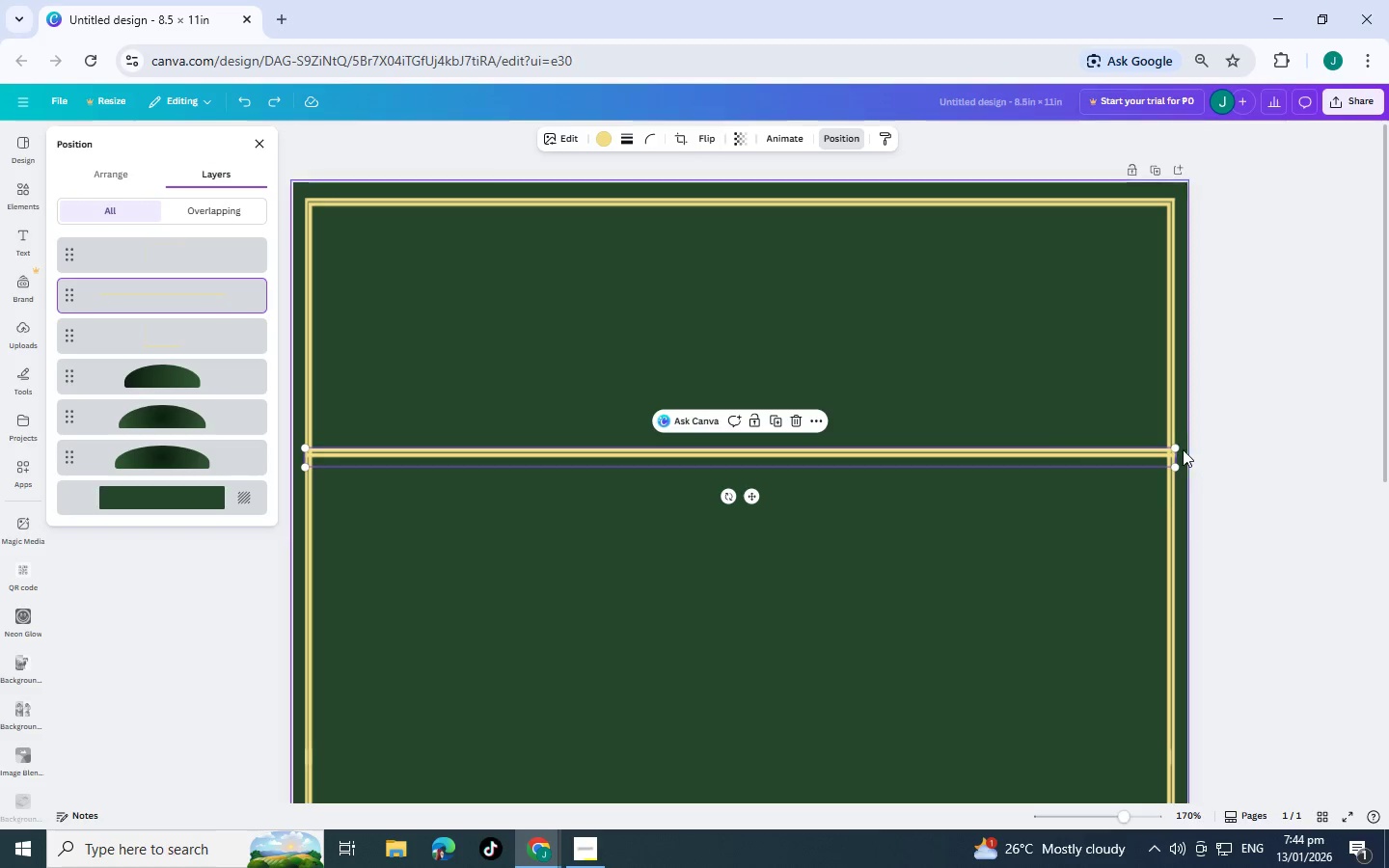 
left_click_drag(start_coordinate=[1174, 447], to_coordinate=[1168, 445])
 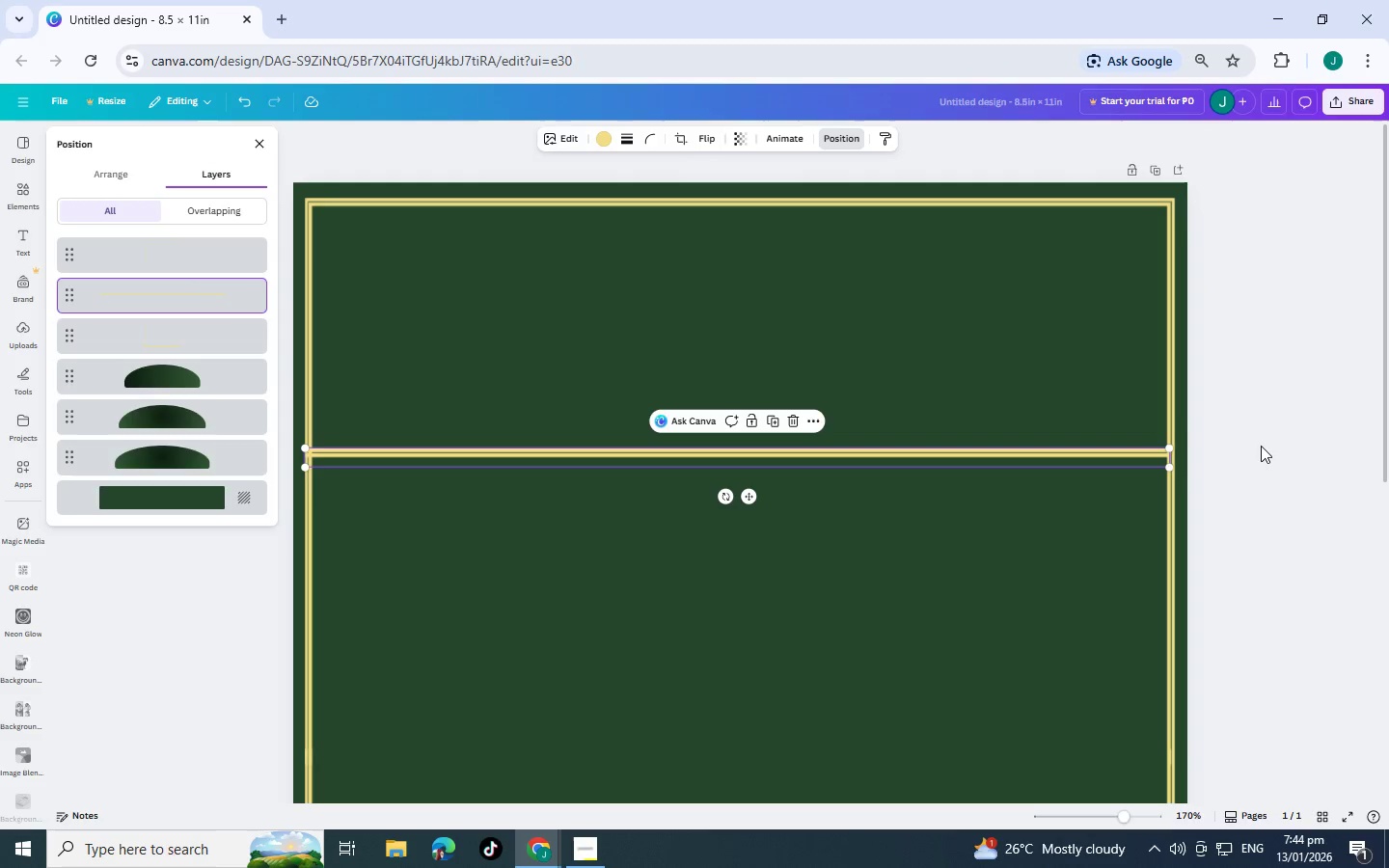 
left_click([1261, 446])
 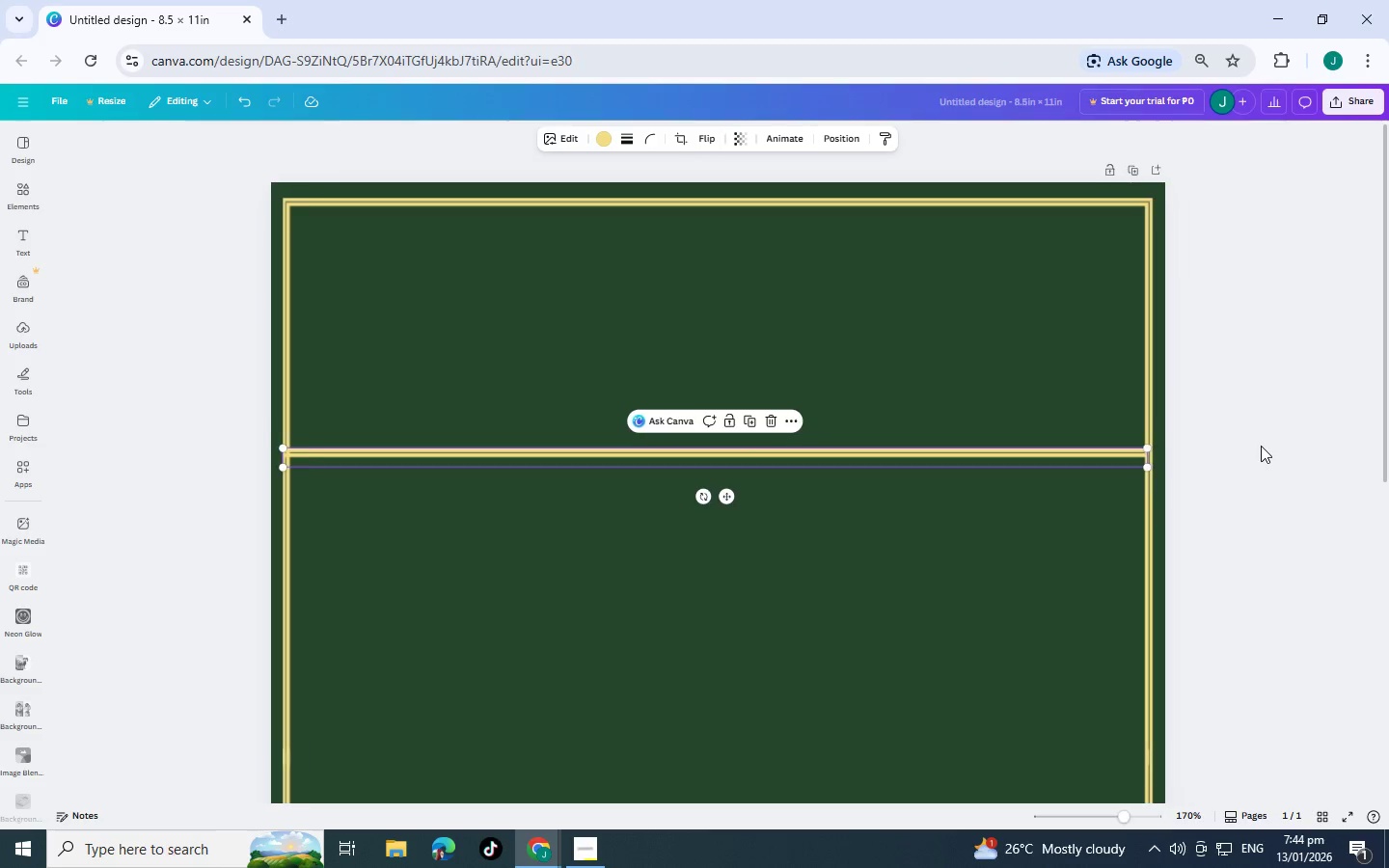 
left_click([1261, 446])
 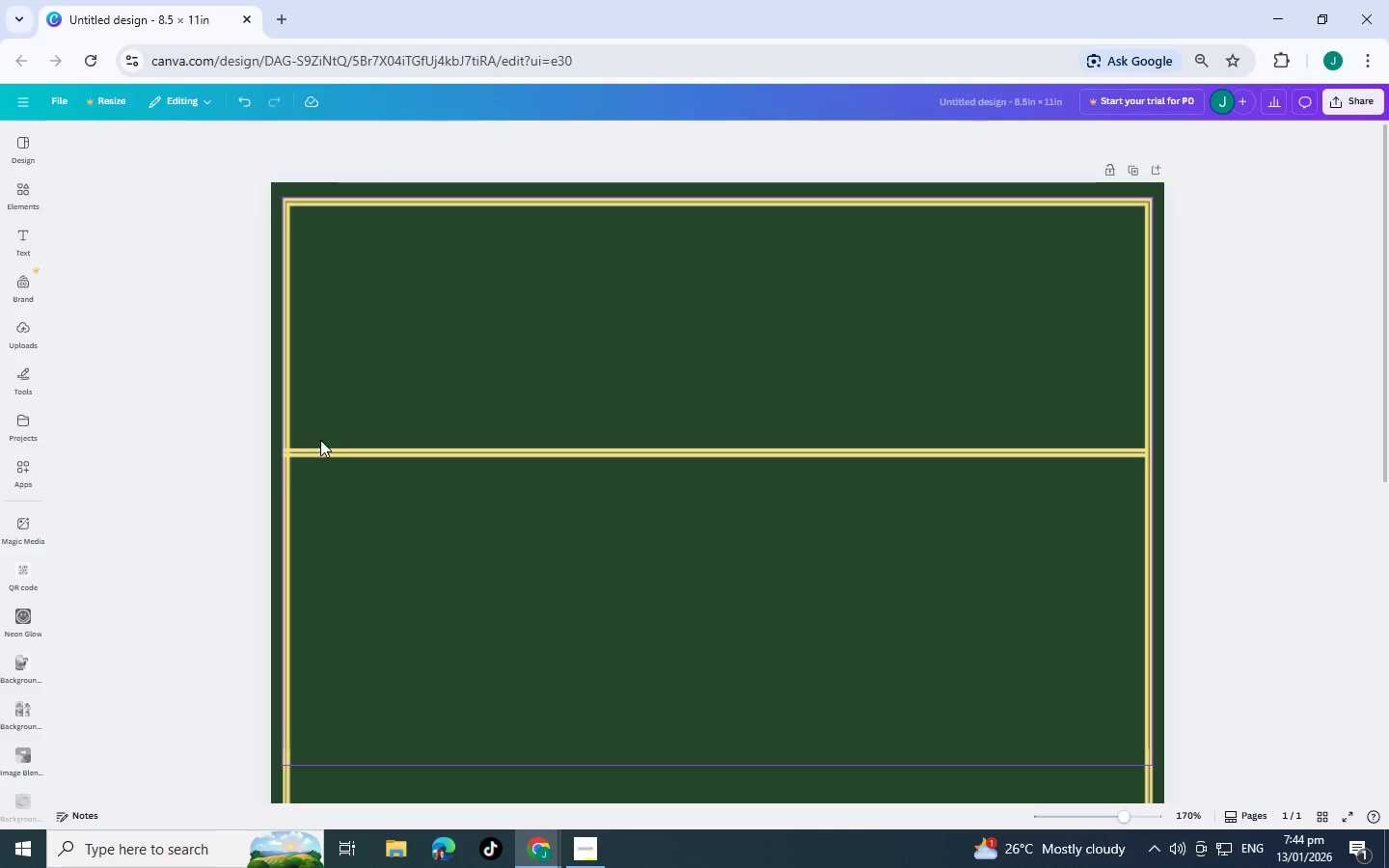 
left_click([296, 448])
 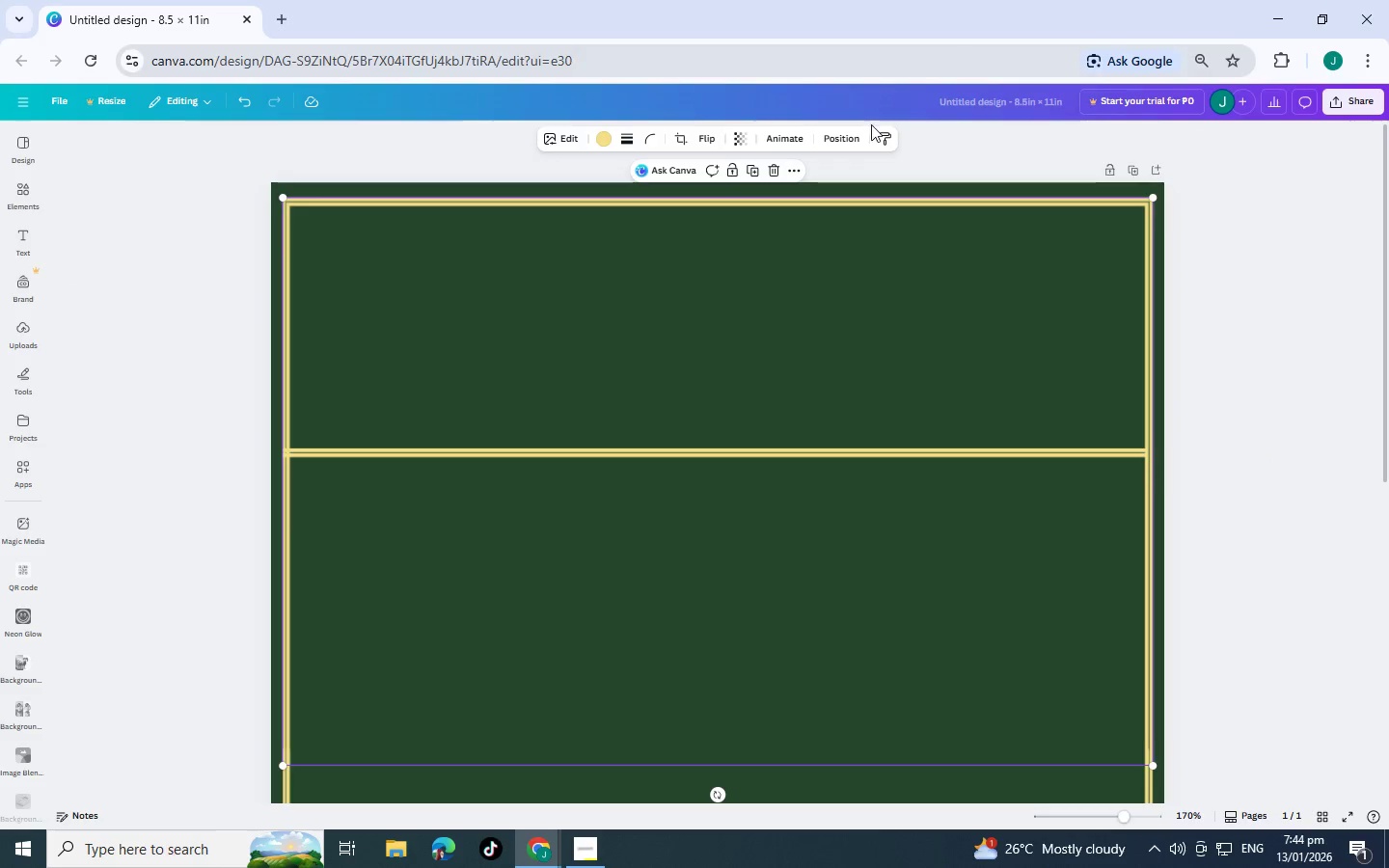 
left_click([849, 135])
 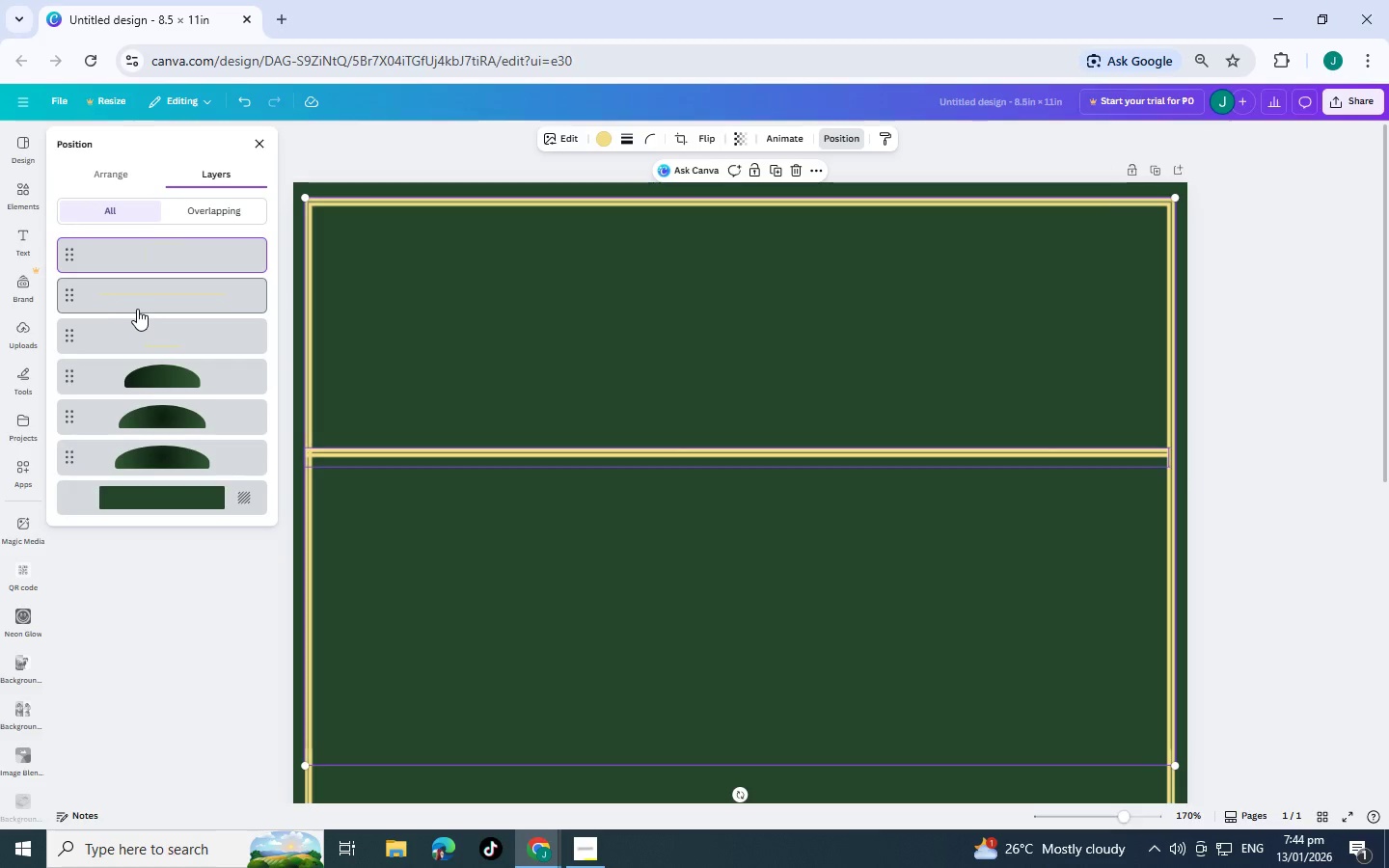 
left_click([143, 309])
 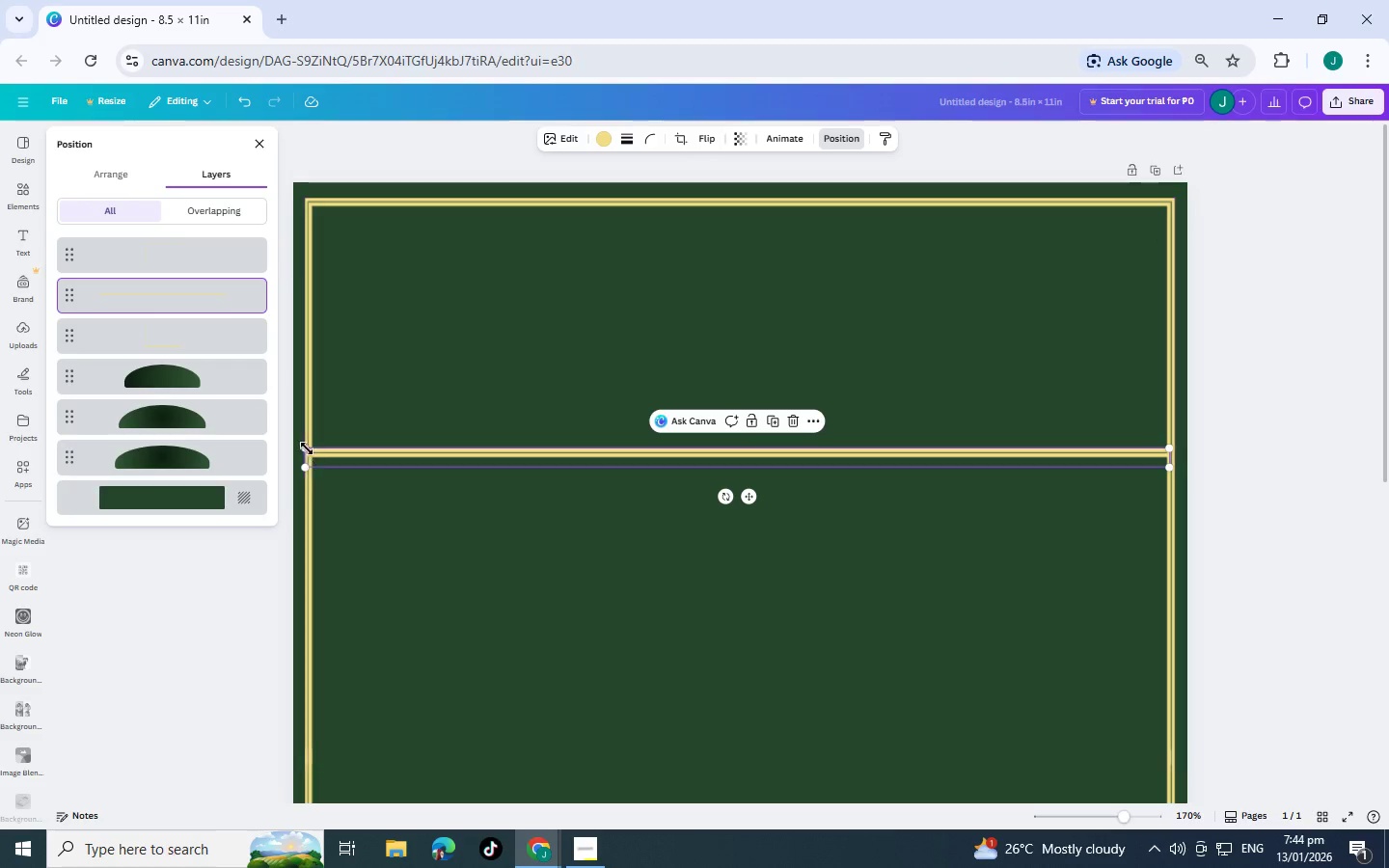 
left_click_drag(start_coordinate=[307, 448], to_coordinate=[312, 448])
 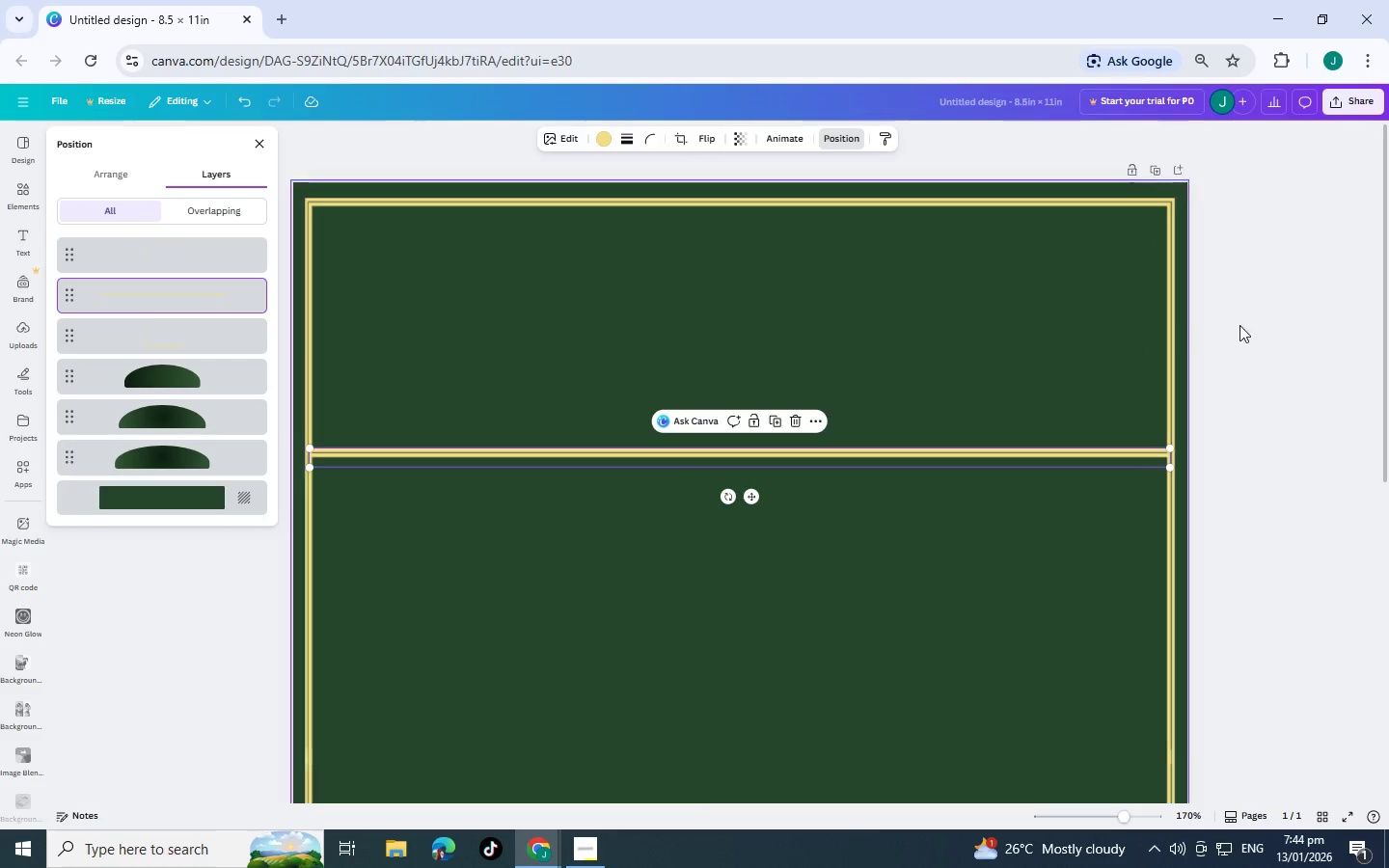 
left_click([1263, 324])
 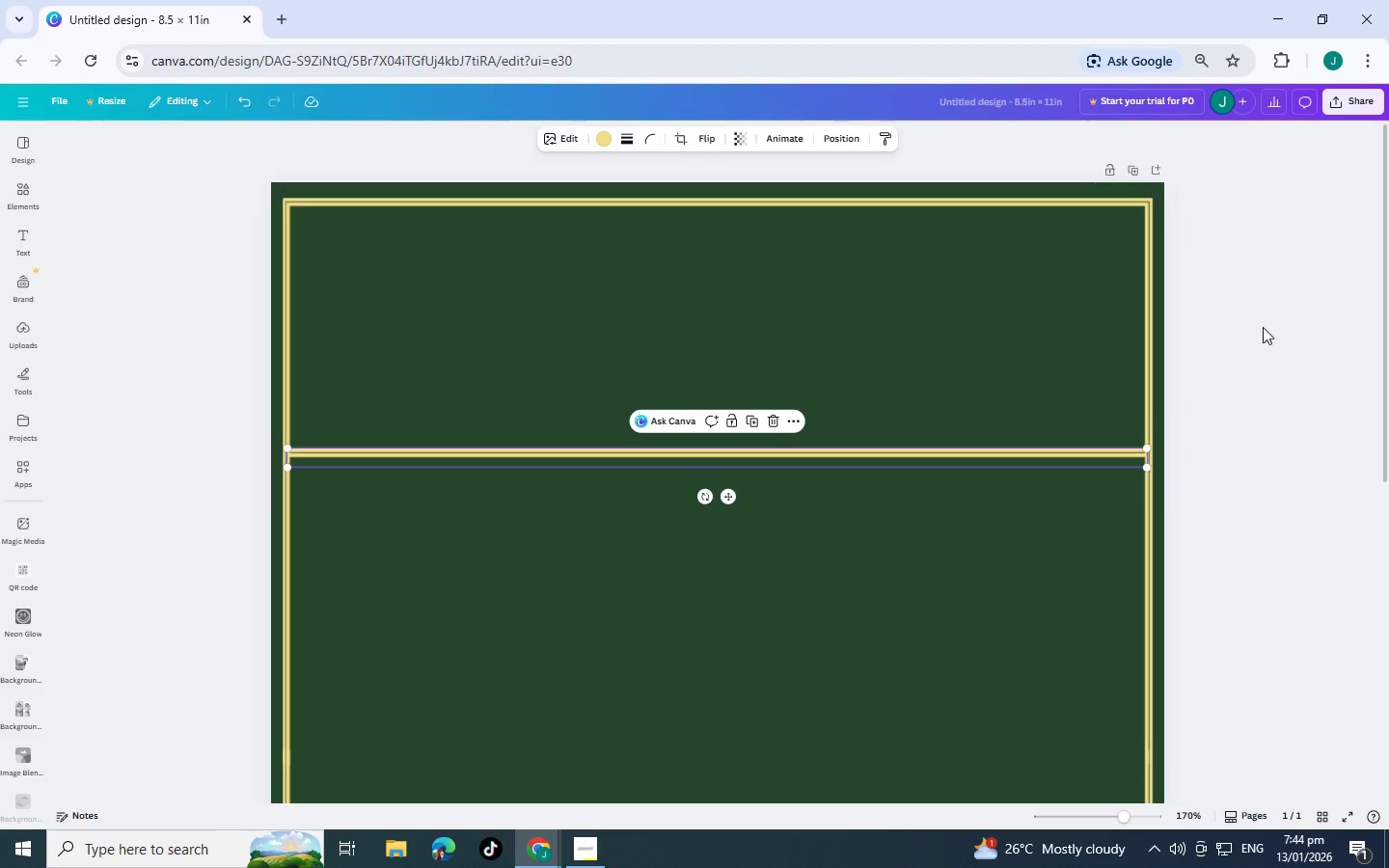 
left_click([1263, 327])
 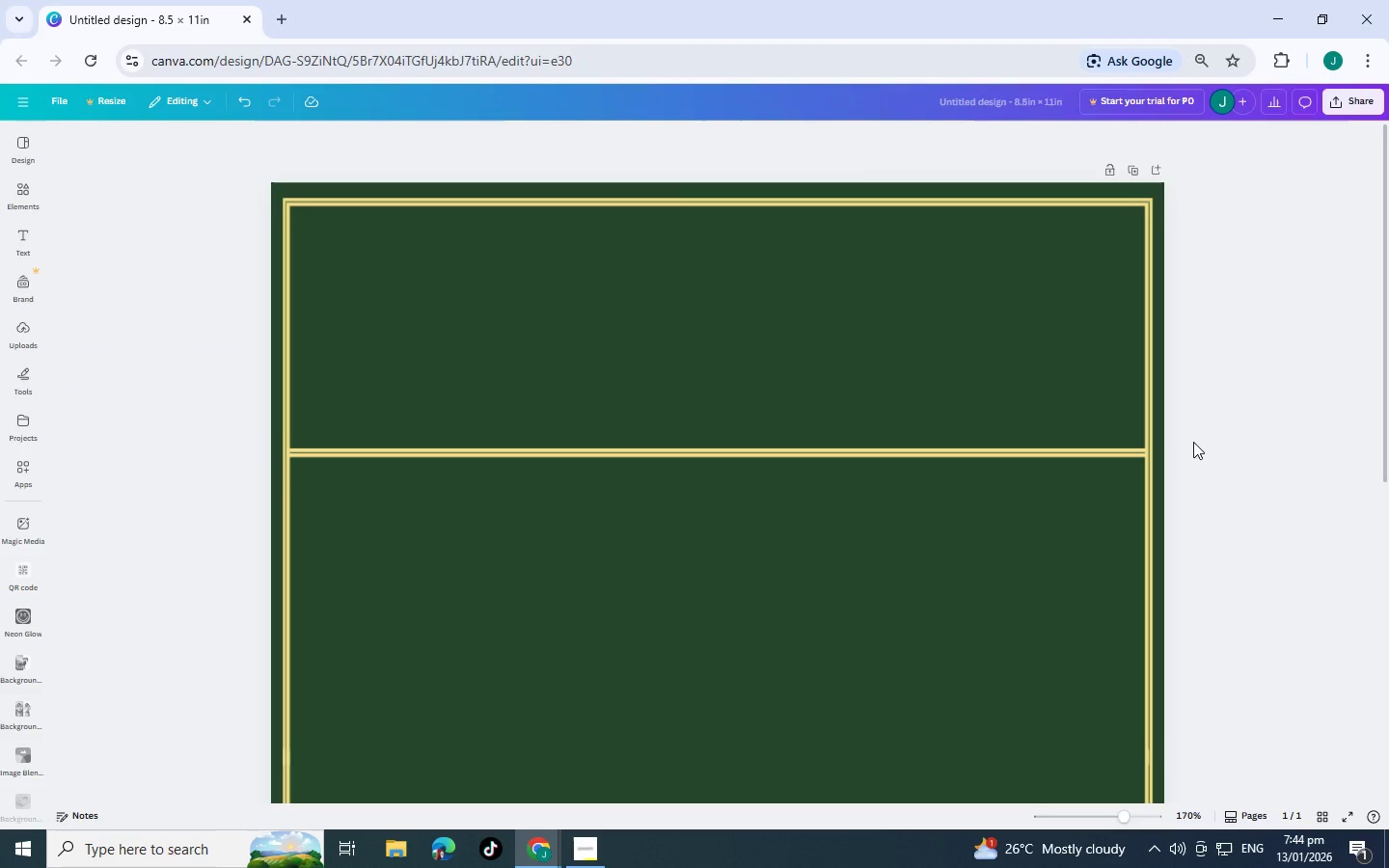 
scroll: coordinate [1173, 500], scroll_direction: down, amount: 8.0
 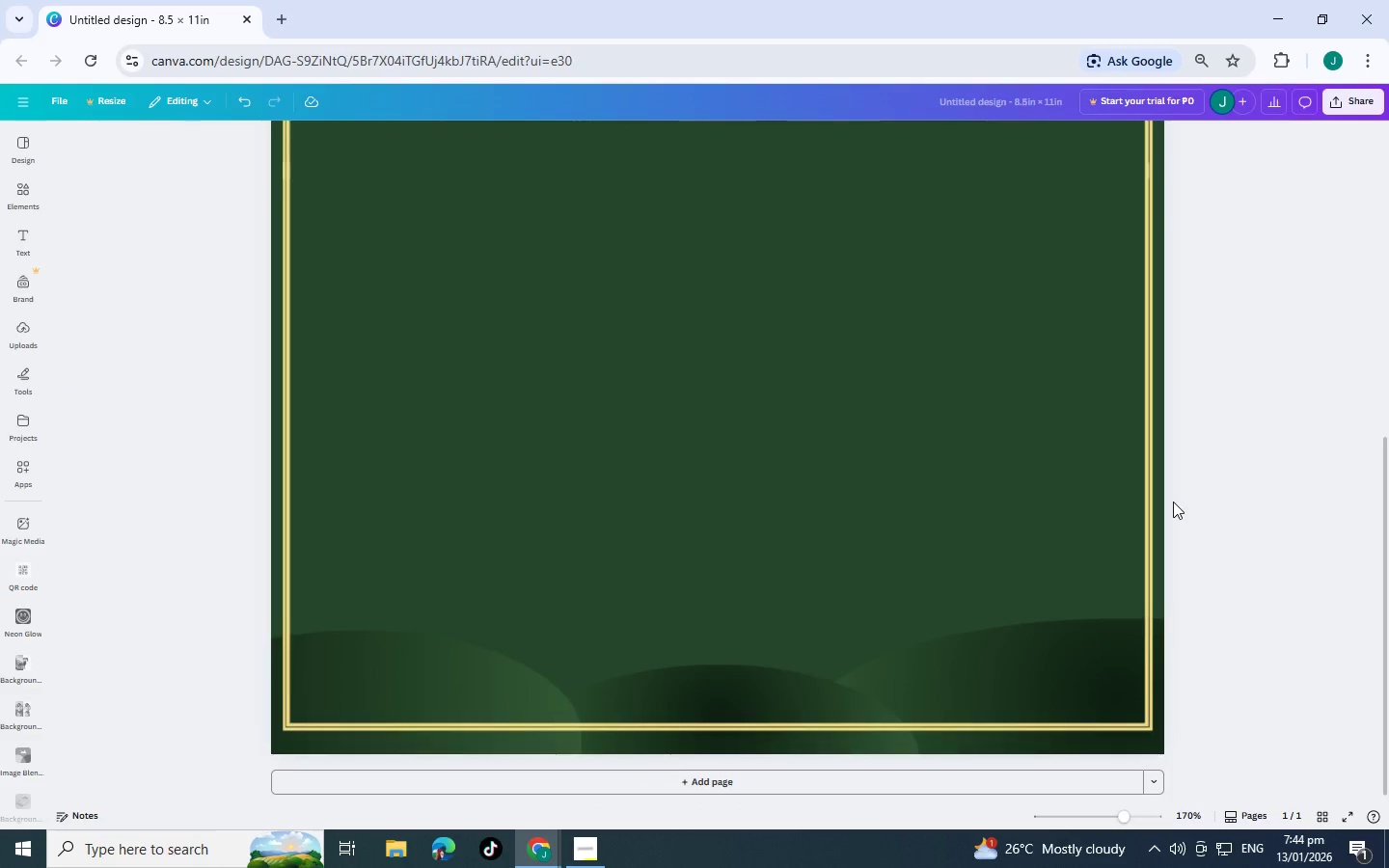 
scroll: coordinate [1173, 502], scroll_direction: up, amount: 4.0
 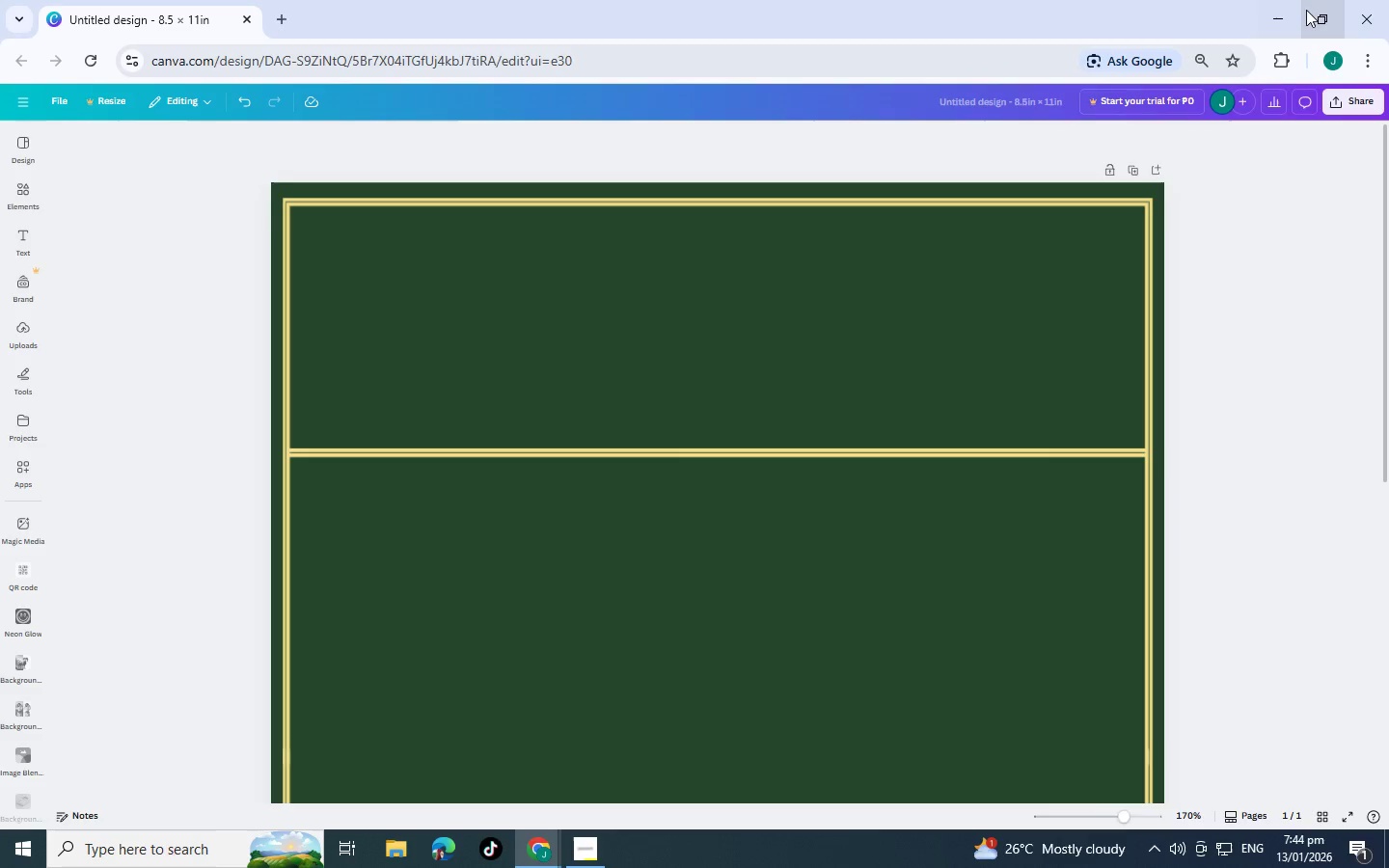 
left_click([1339, 14])
 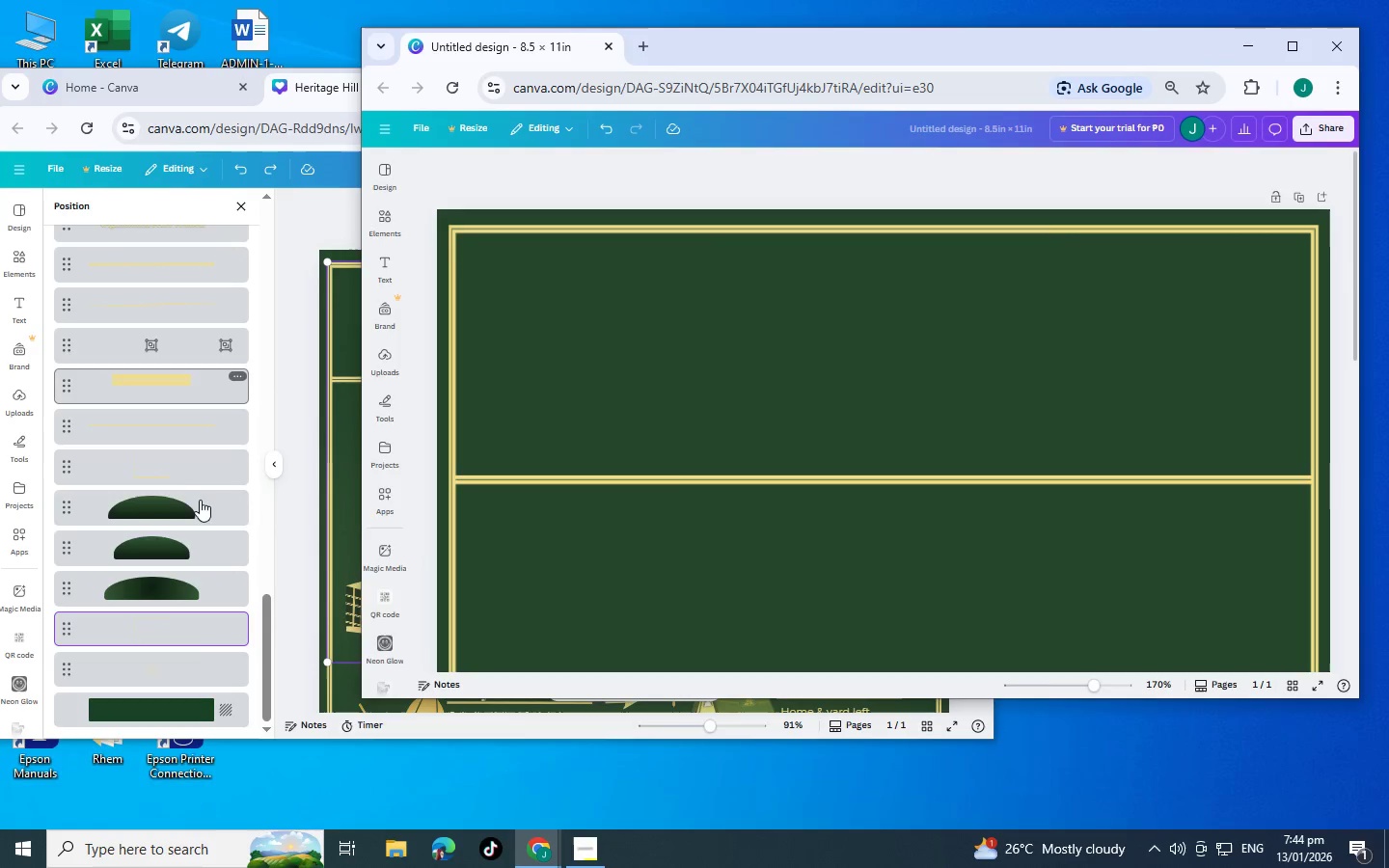 
scroll: coordinate [145, 460], scroll_direction: up, amount: 14.0
 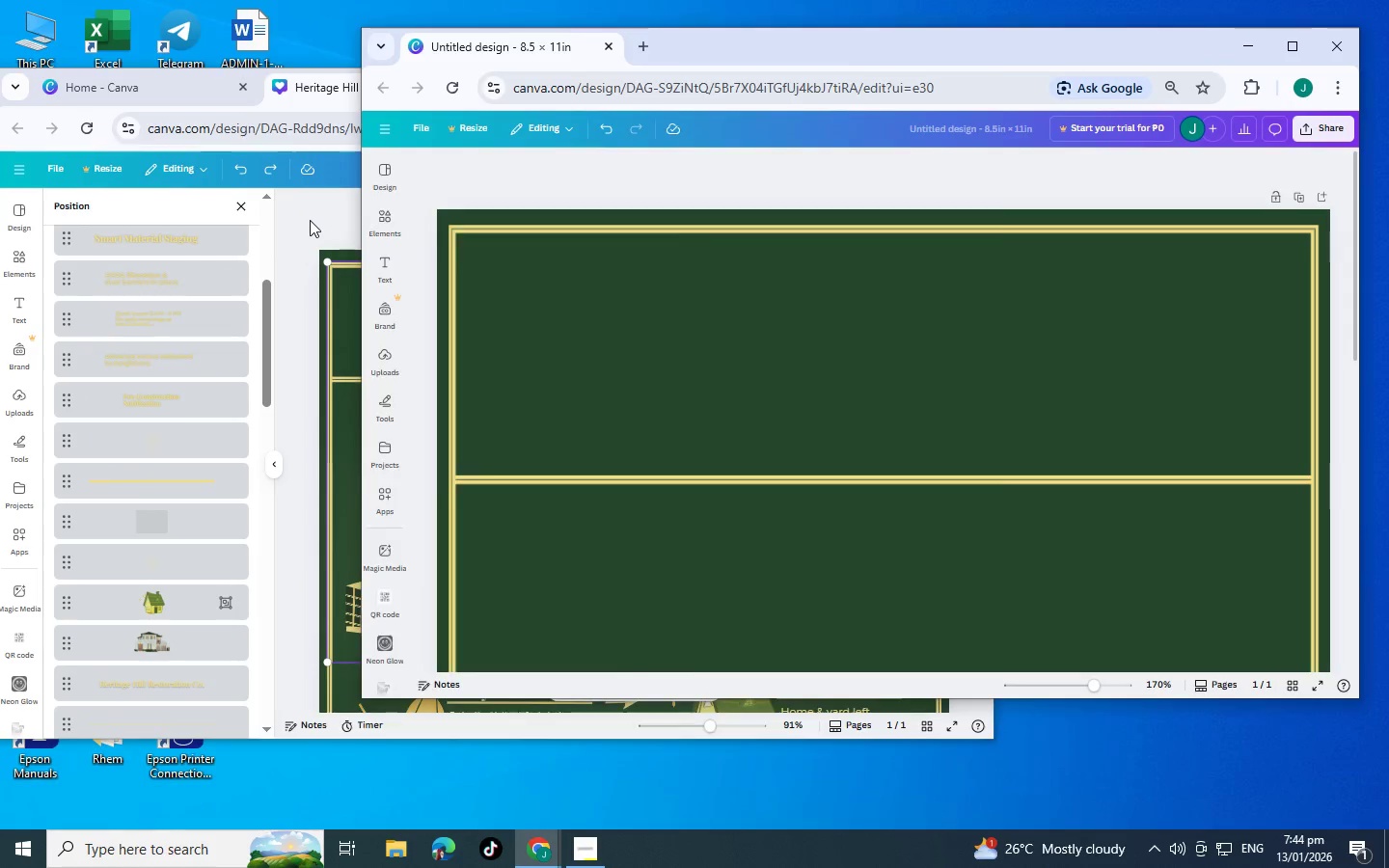 
left_click([310, 221])
 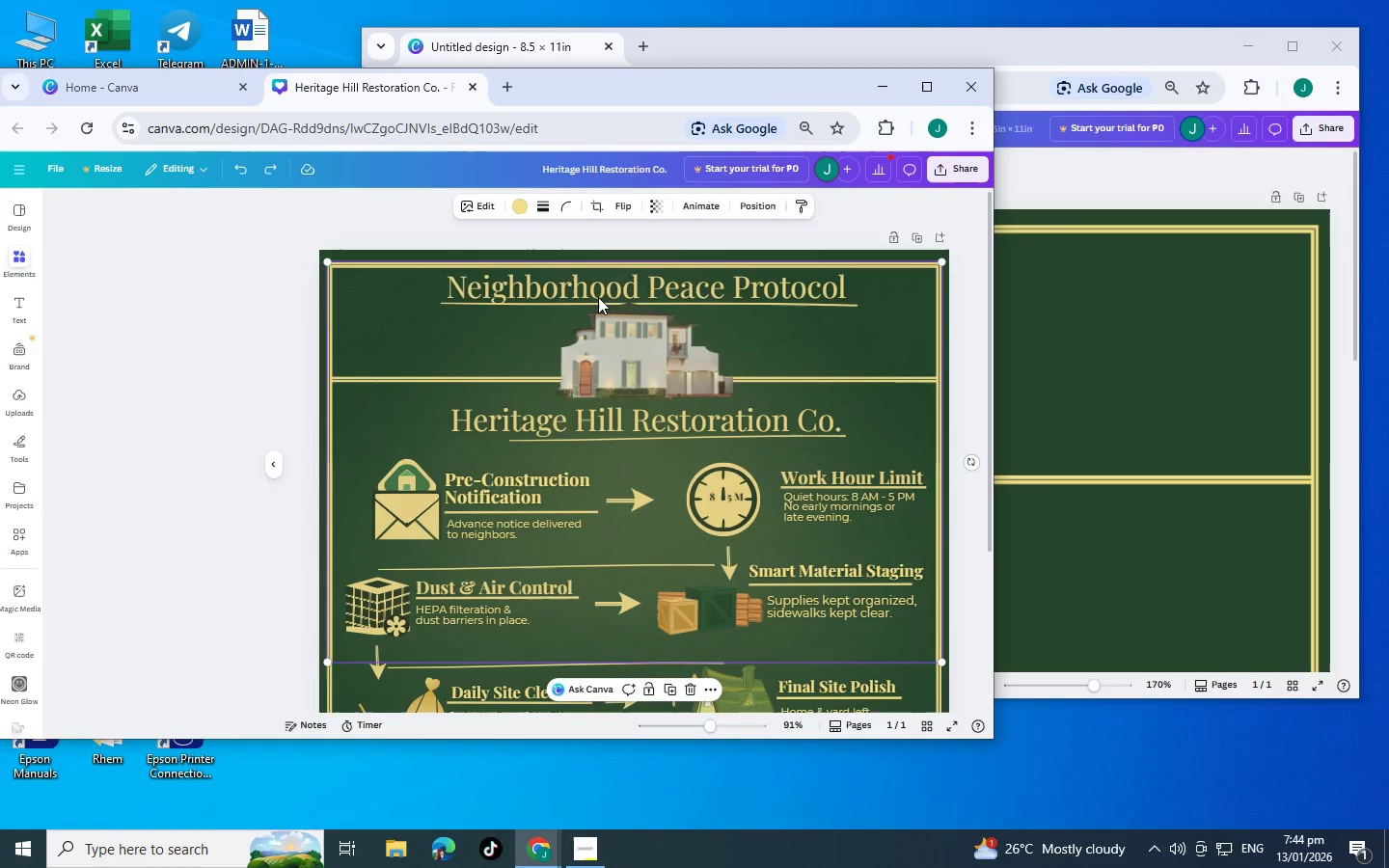 
left_click([598, 297])
 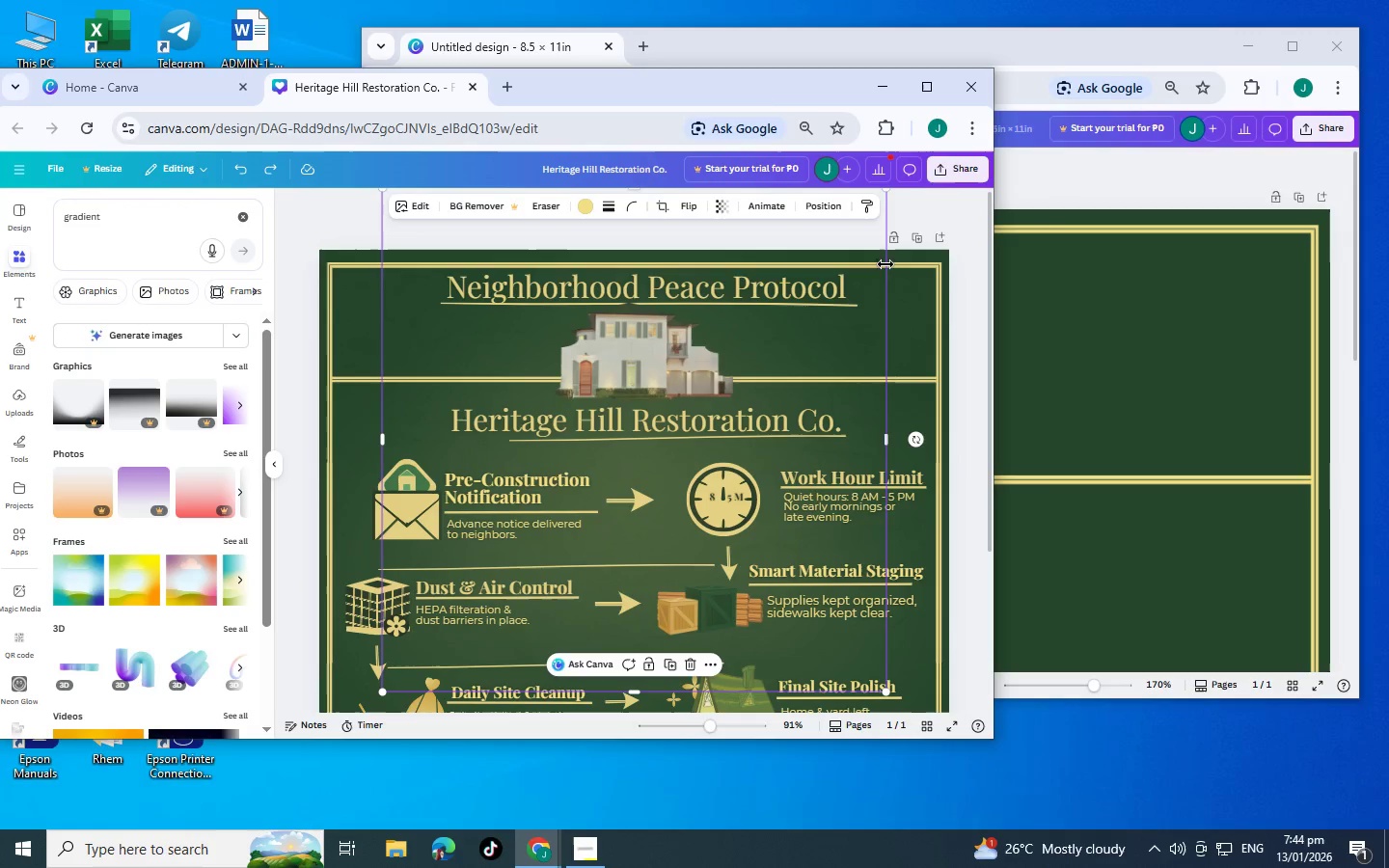 
left_click([904, 288])
 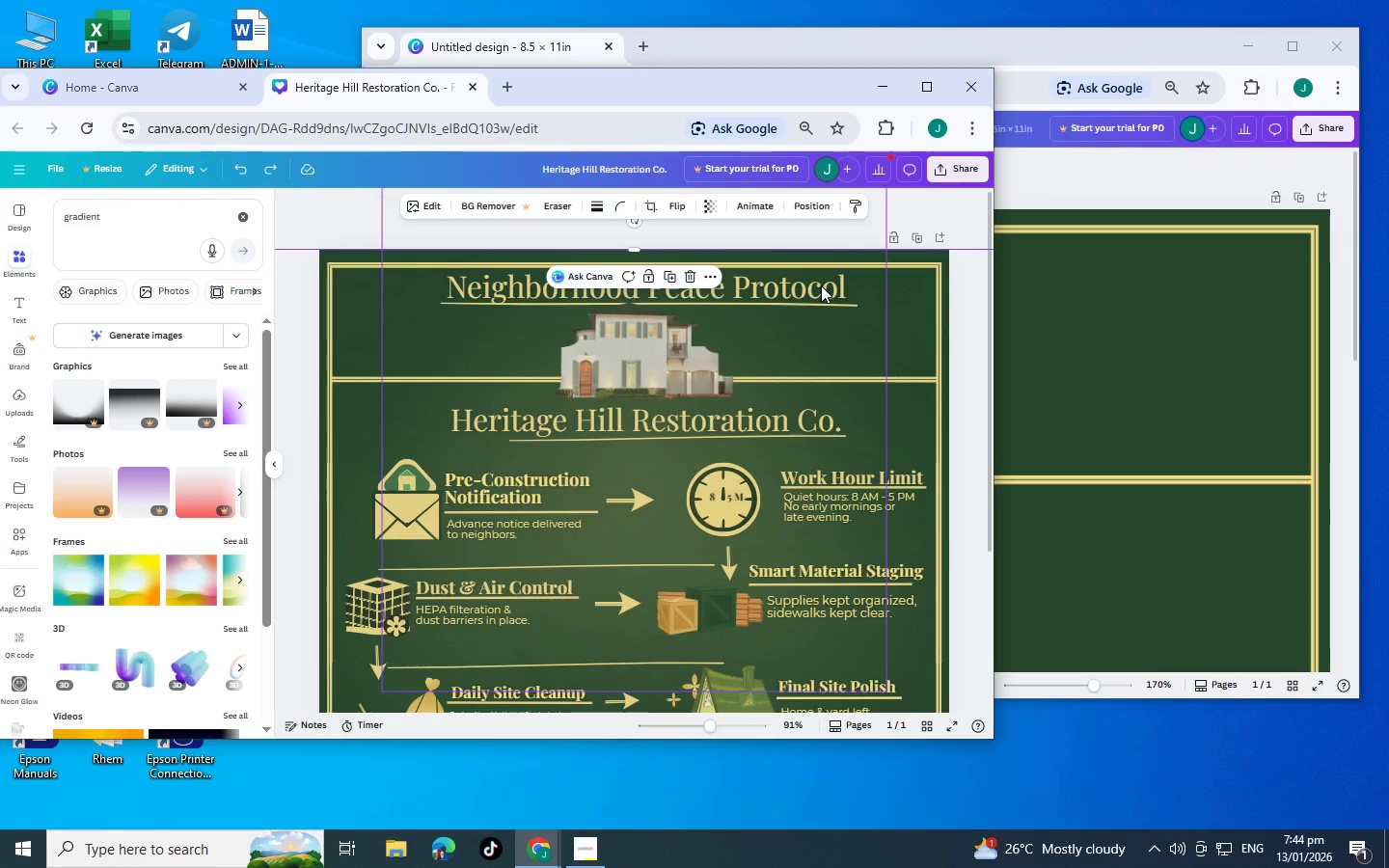 
key(Tab)
 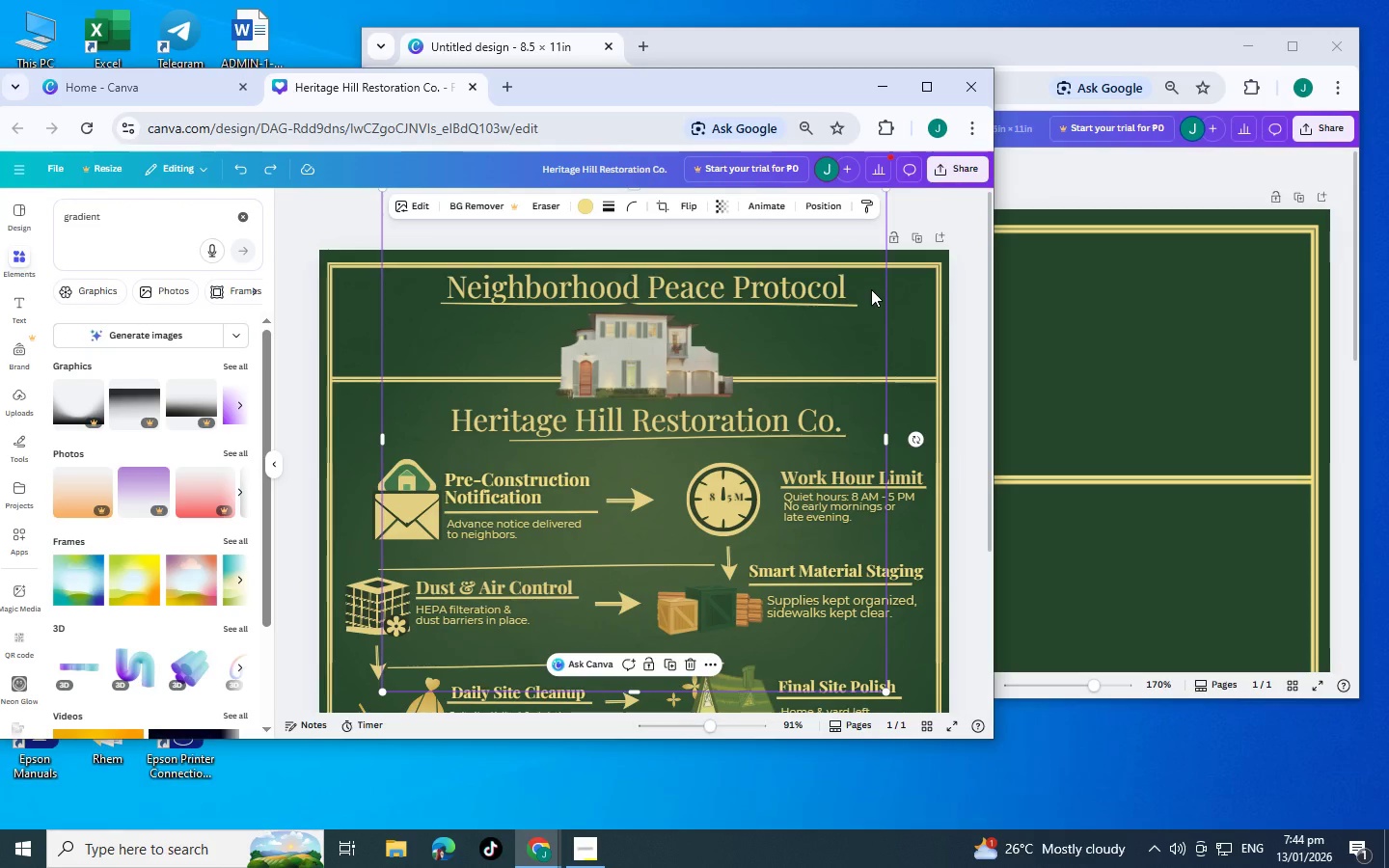 
key(Tab)
 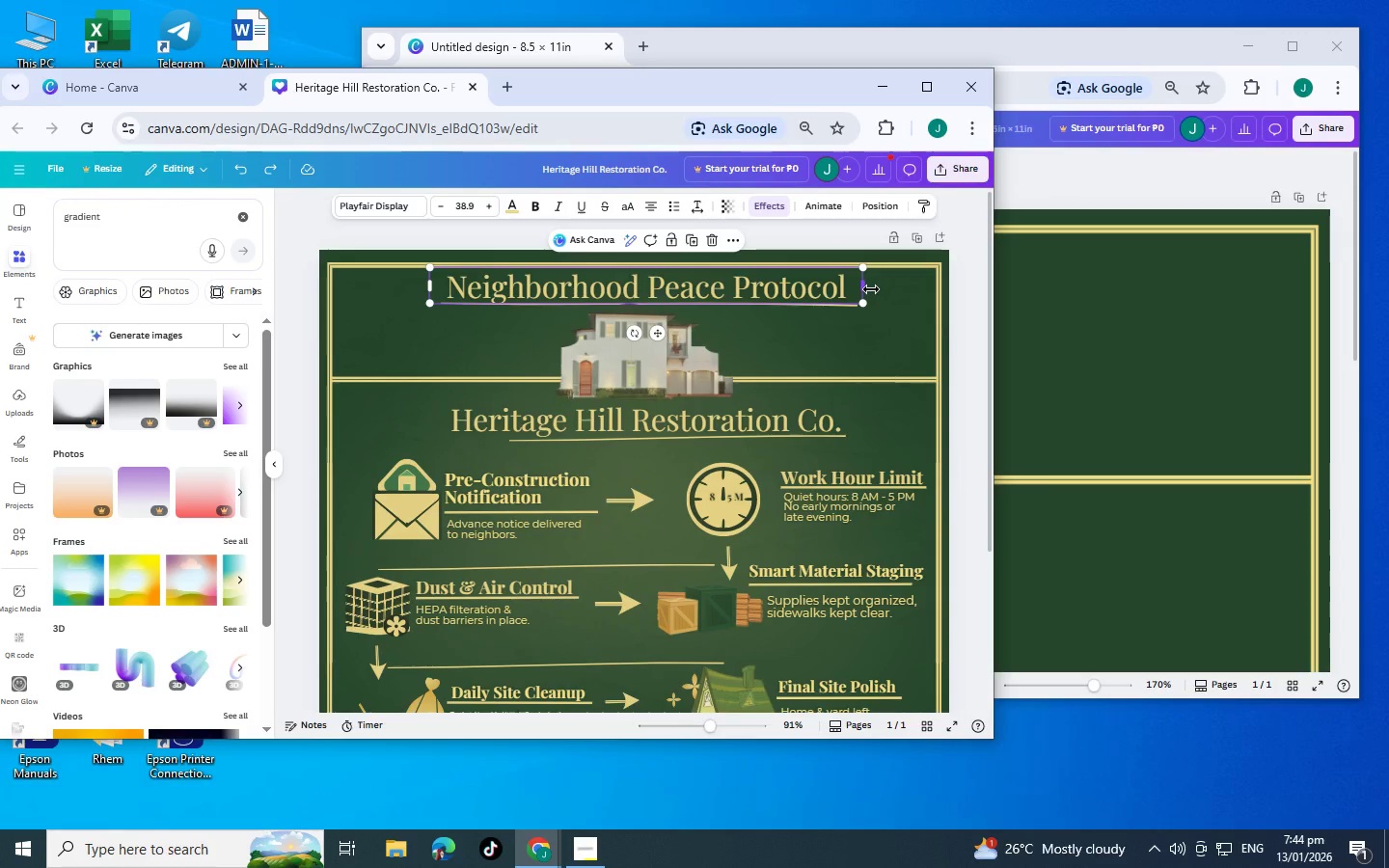 
key(Control+C)
 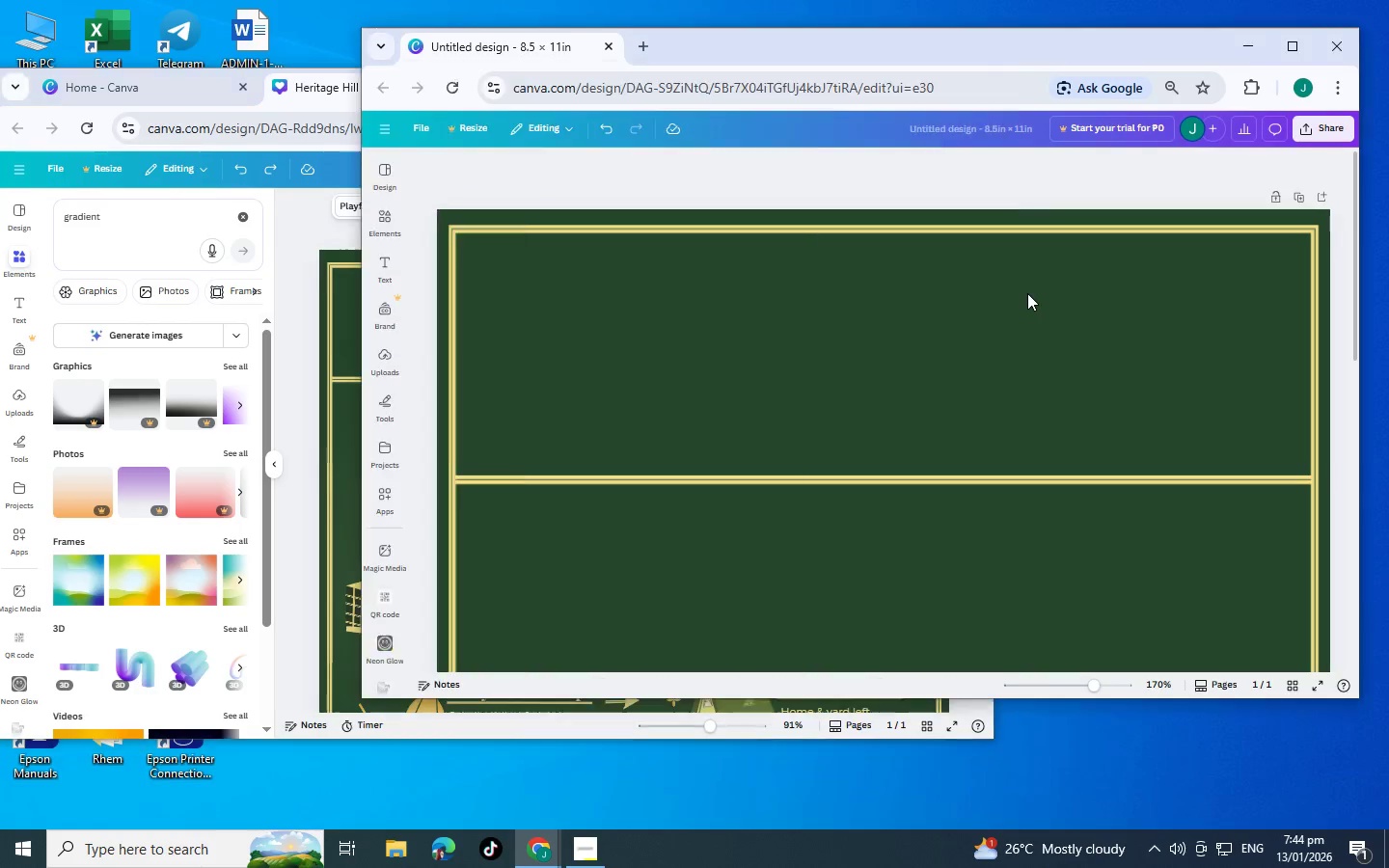 
left_click([1027, 293])
 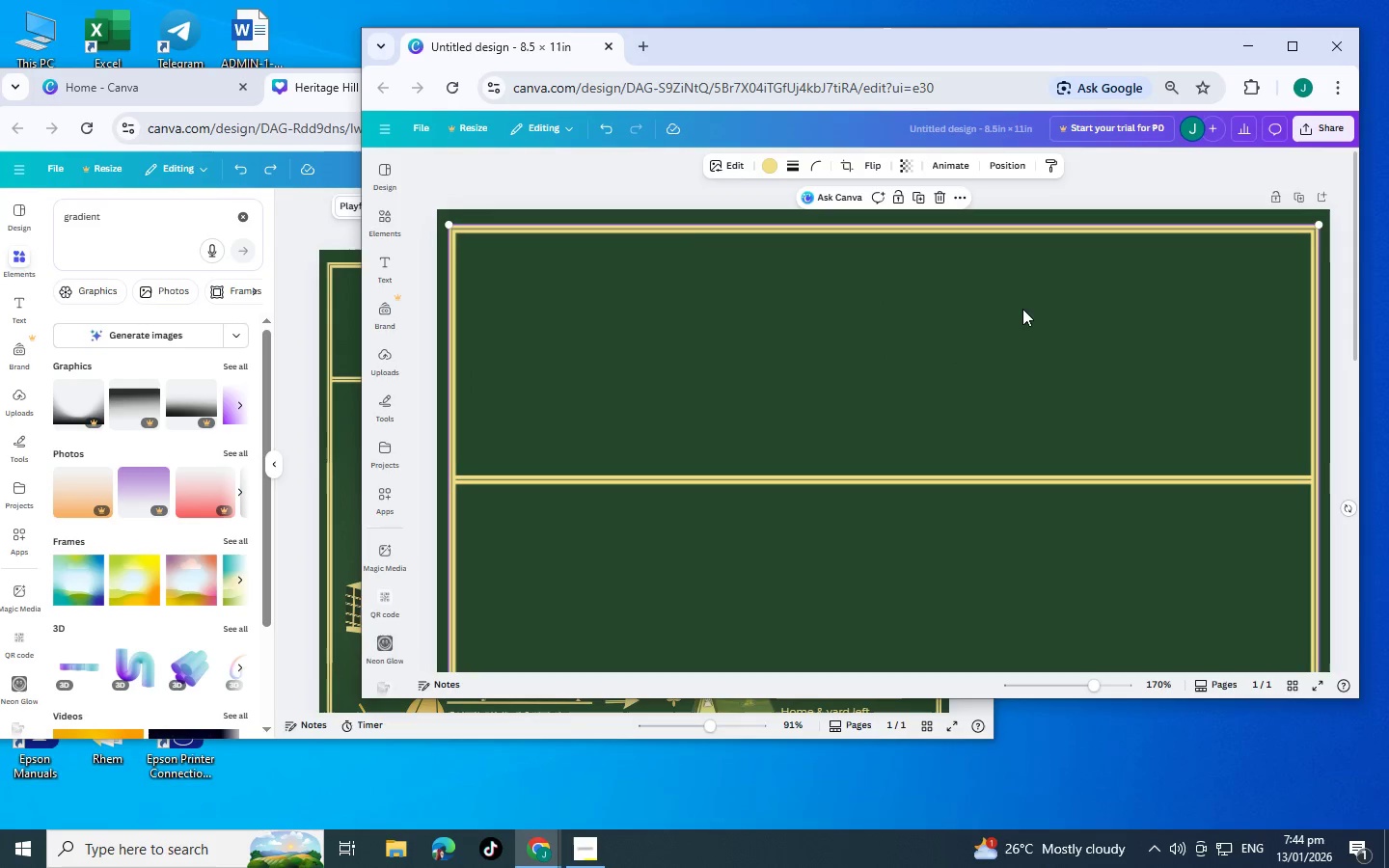 
key(Control+V)
 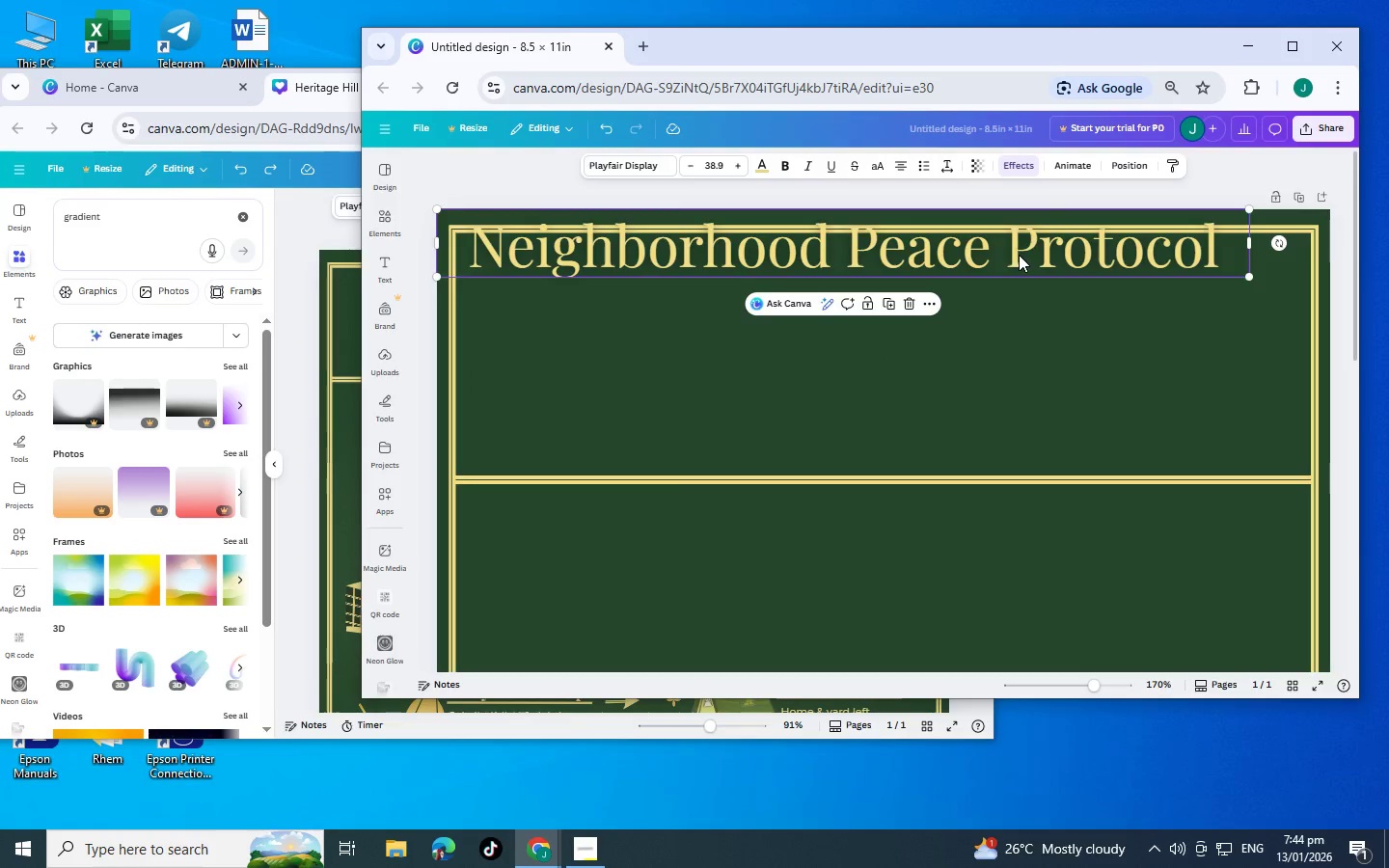 
left_click_drag(start_coordinate=[1019, 255], to_coordinate=[1051, 277])
 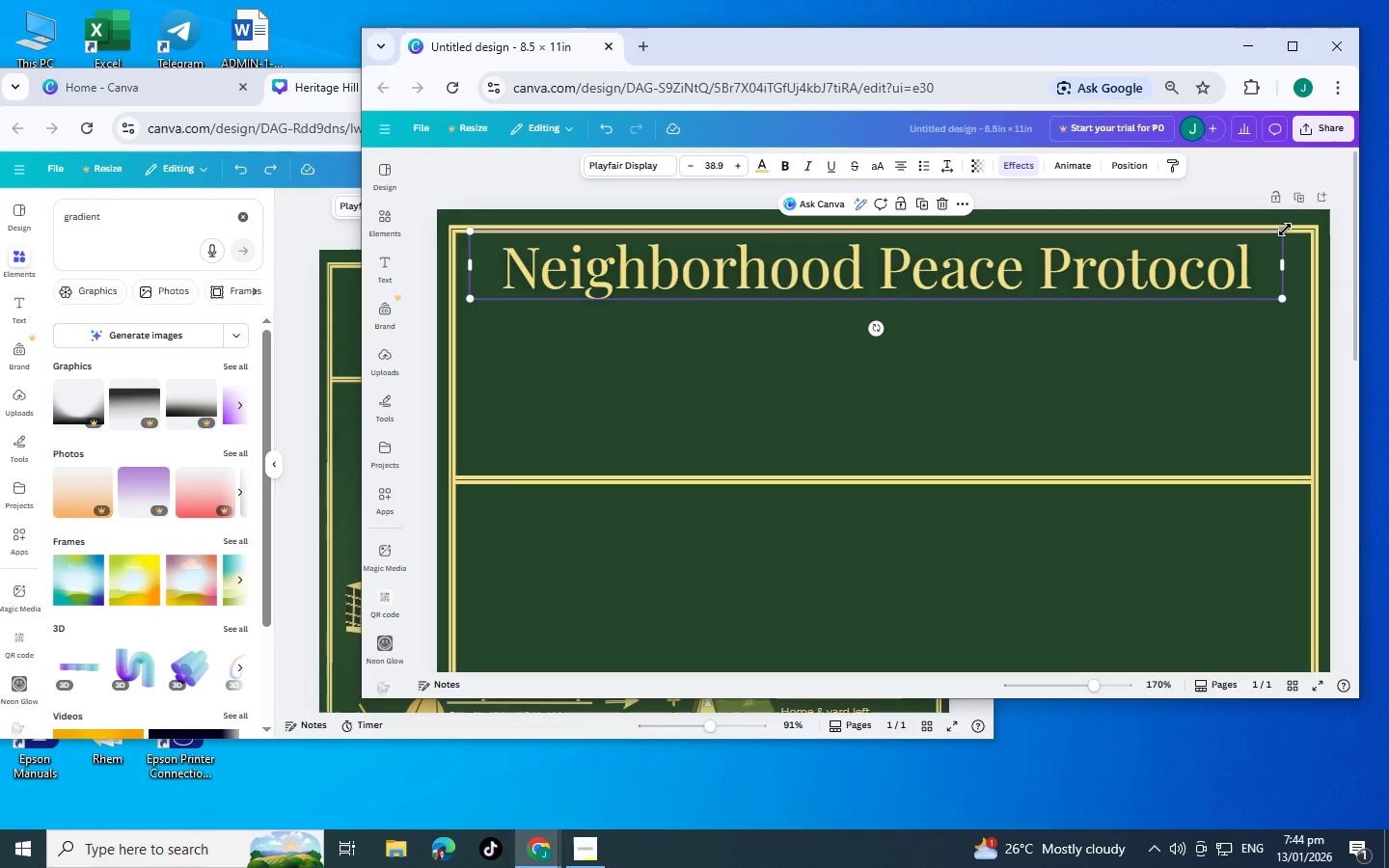 
left_click_drag(start_coordinate=[1285, 230], to_coordinate=[1066, 267])
 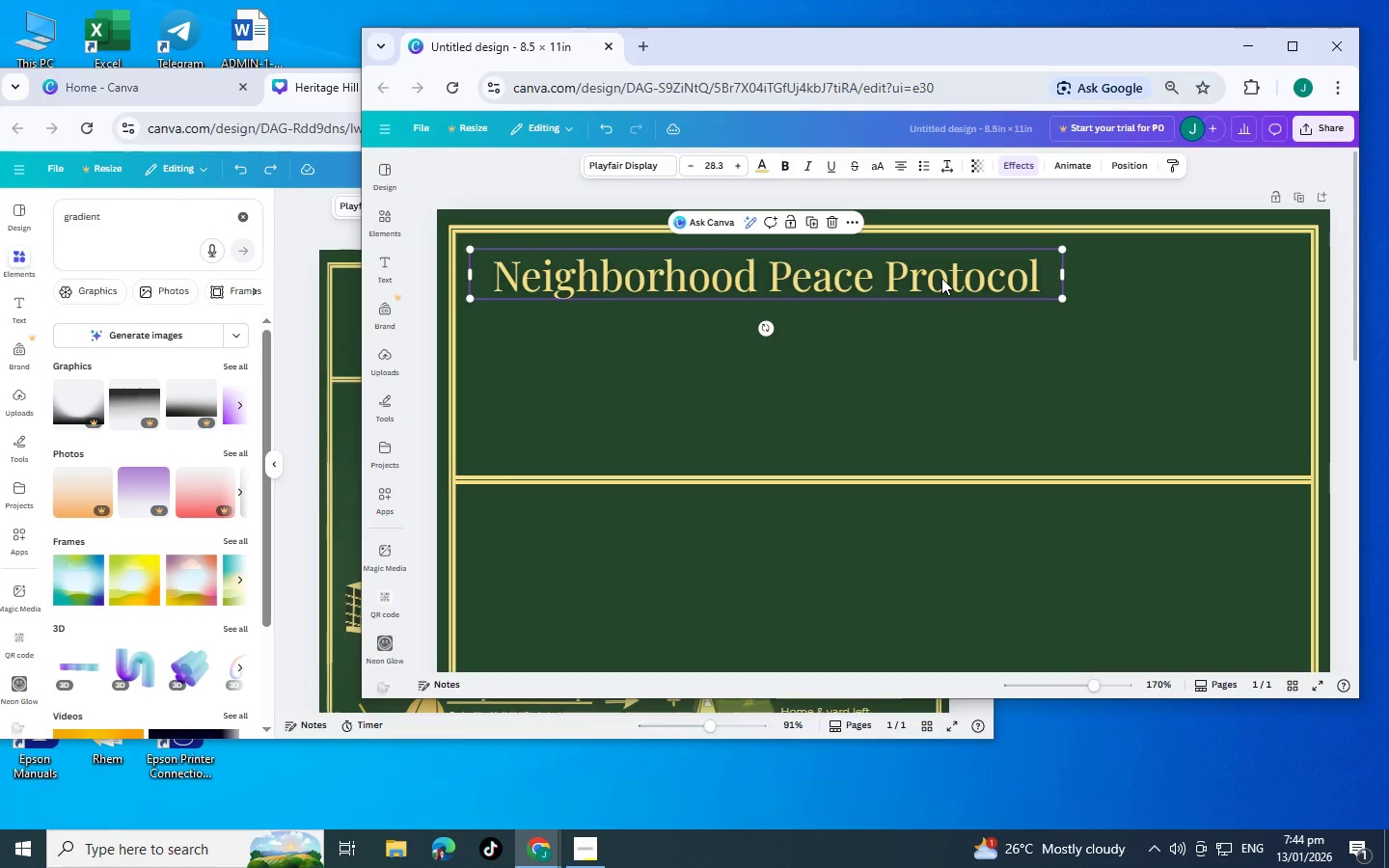 
left_click_drag(start_coordinate=[941, 278], to_coordinate=[1059, 269])
 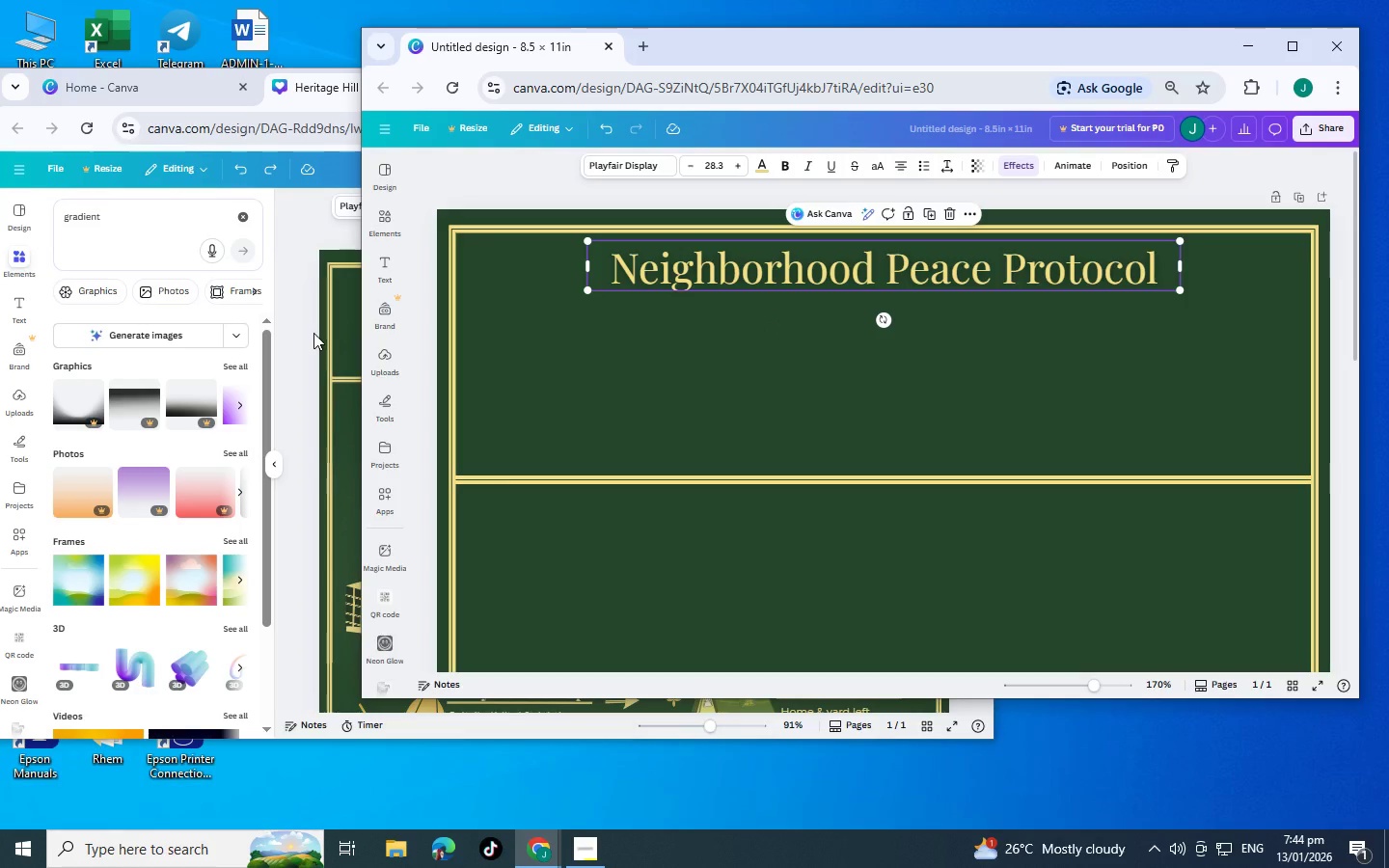 
left_click([313, 333])
 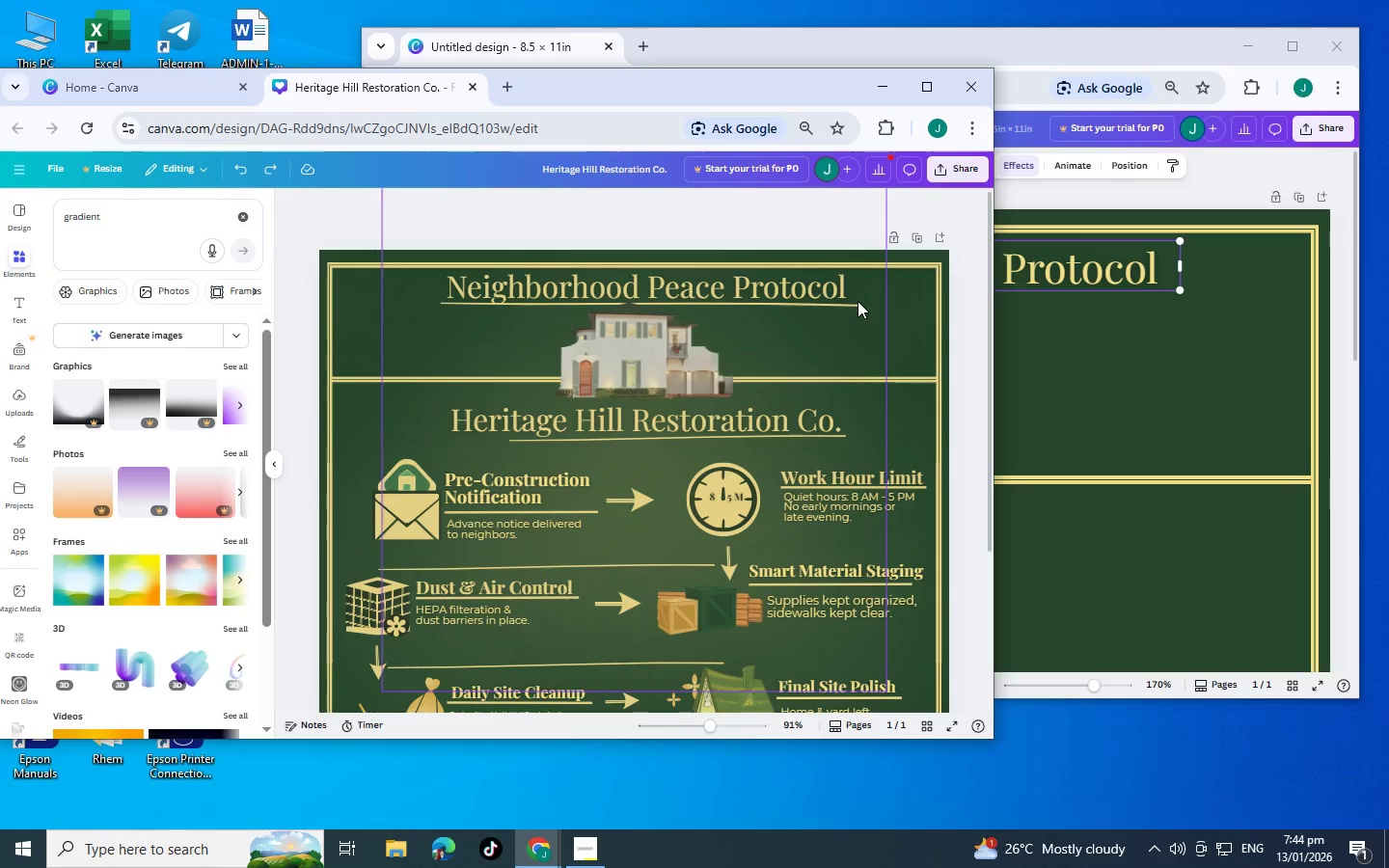 
key(Tab)
 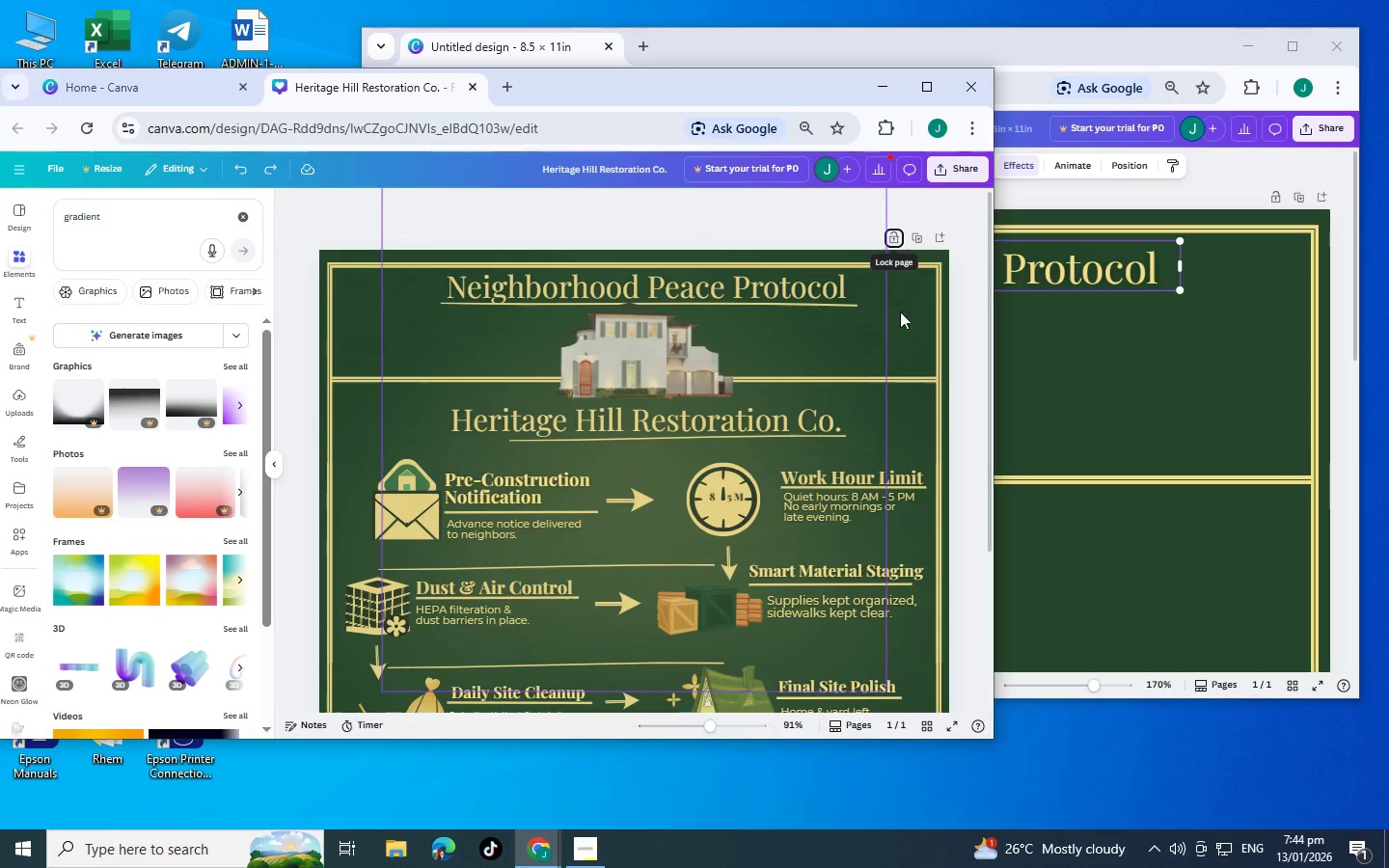 
left_click([911, 313])
 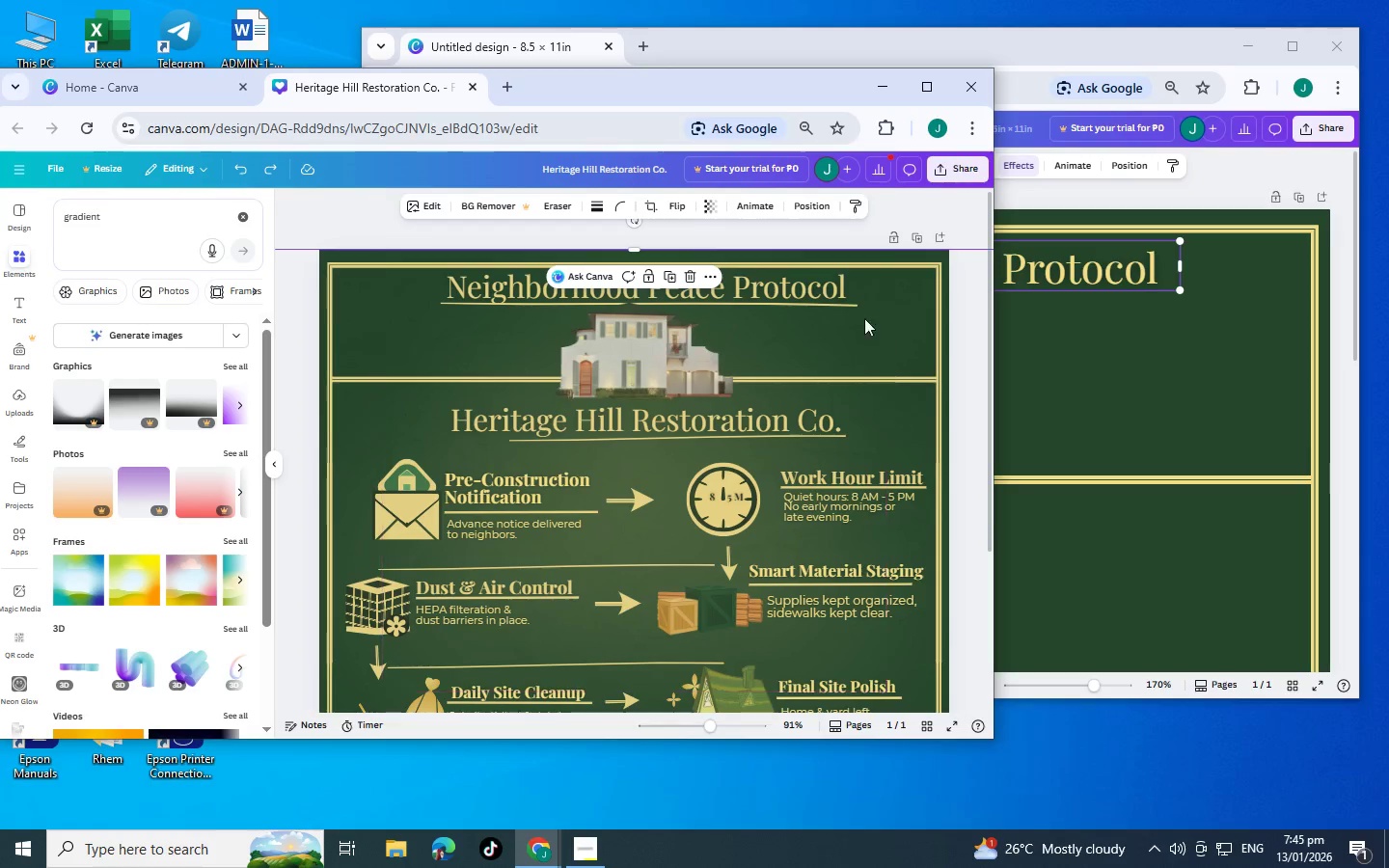 
left_click([651, 347])
 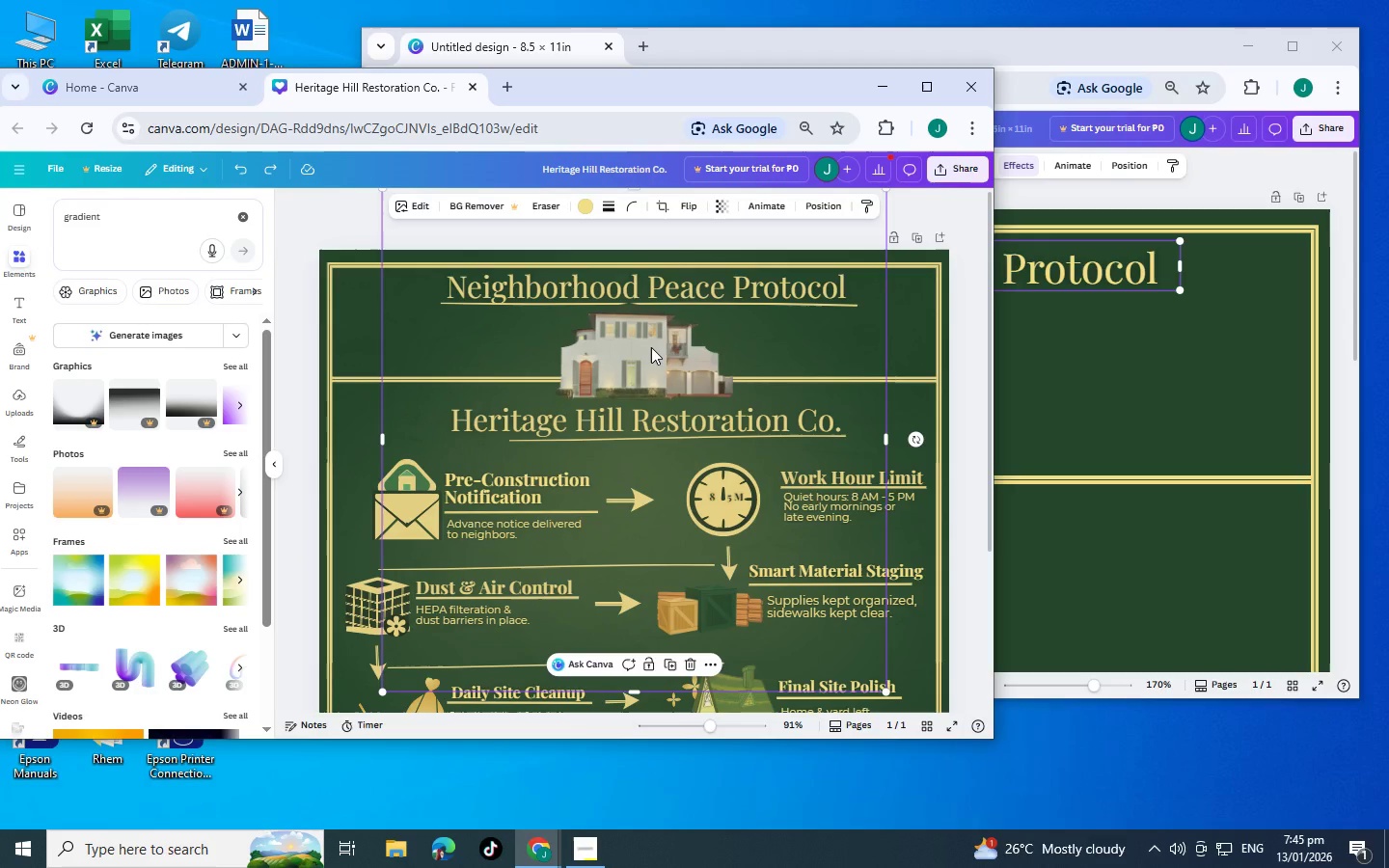 
key(Control+C)
 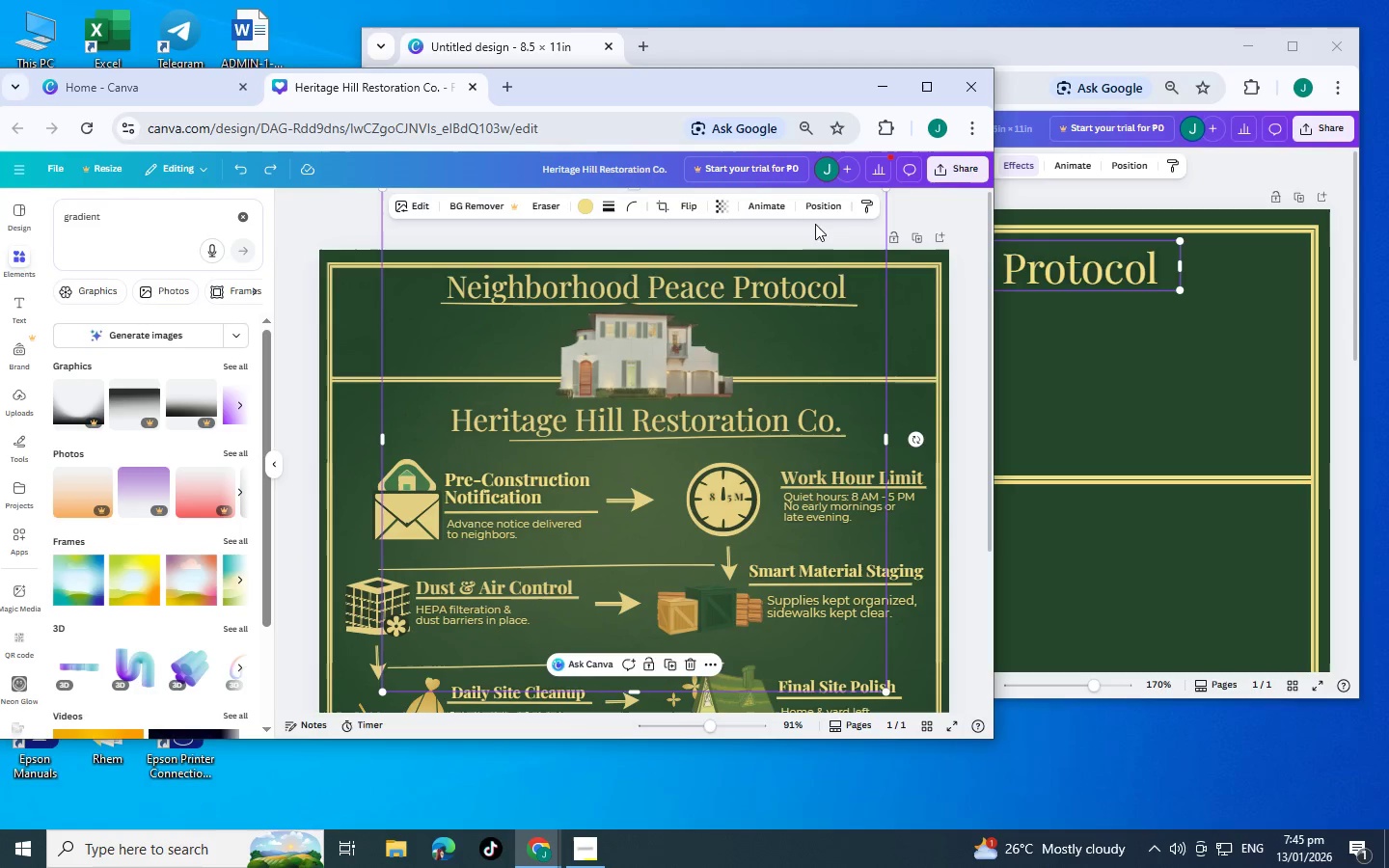 
left_click([819, 214])
 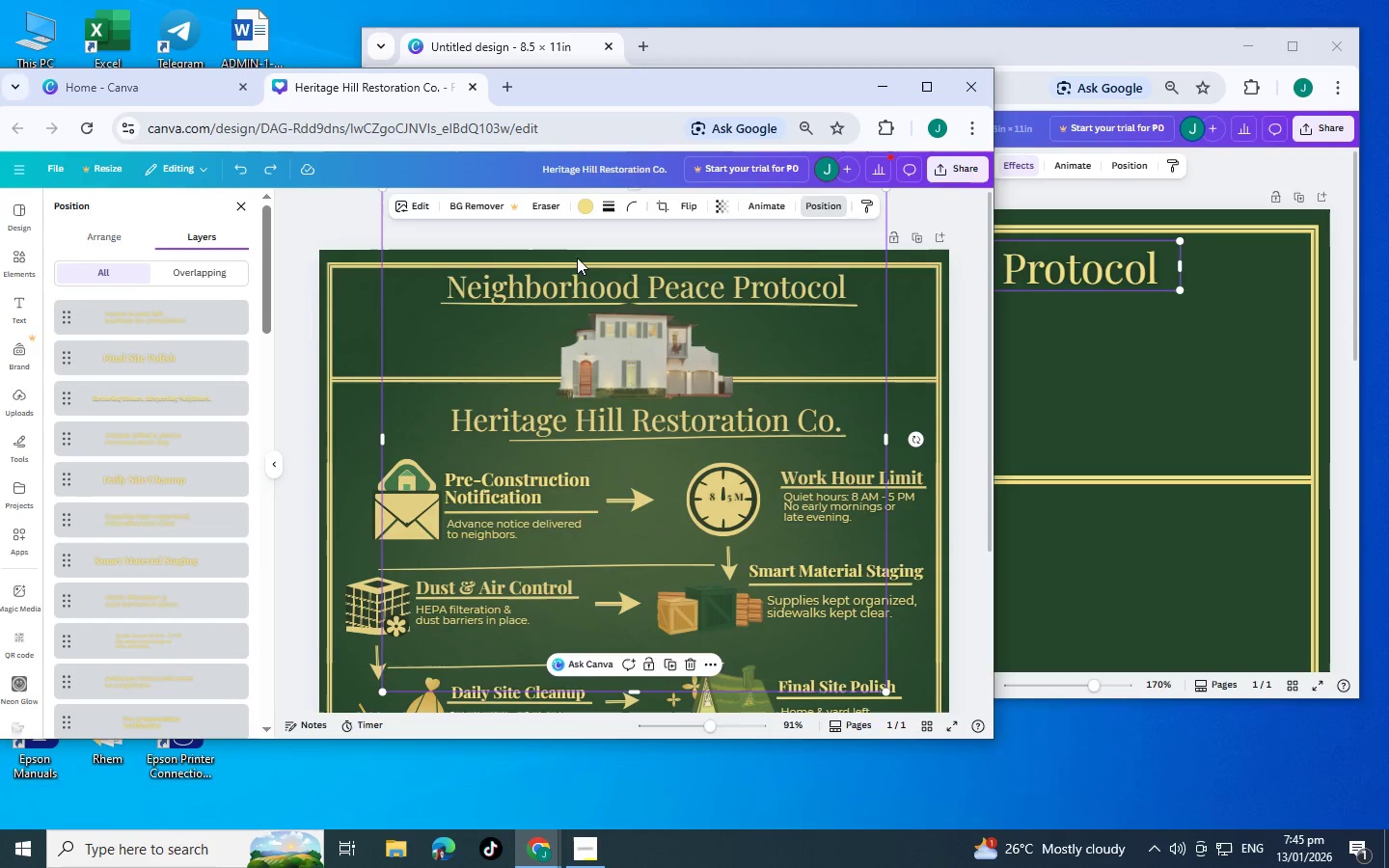 
scroll: coordinate [150, 500], scroll_direction: down, amount: 5.0
 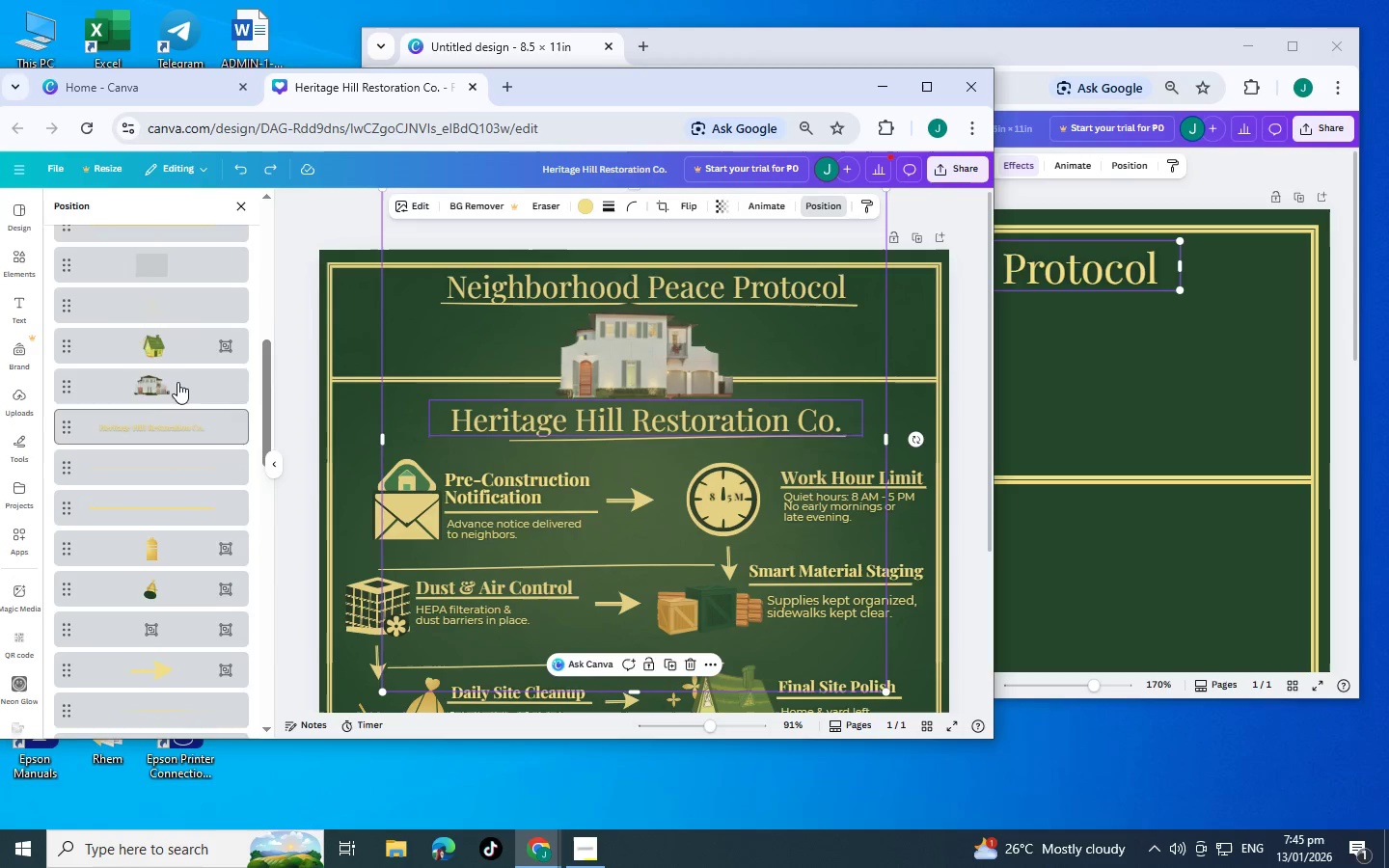 
left_click([179, 381])
 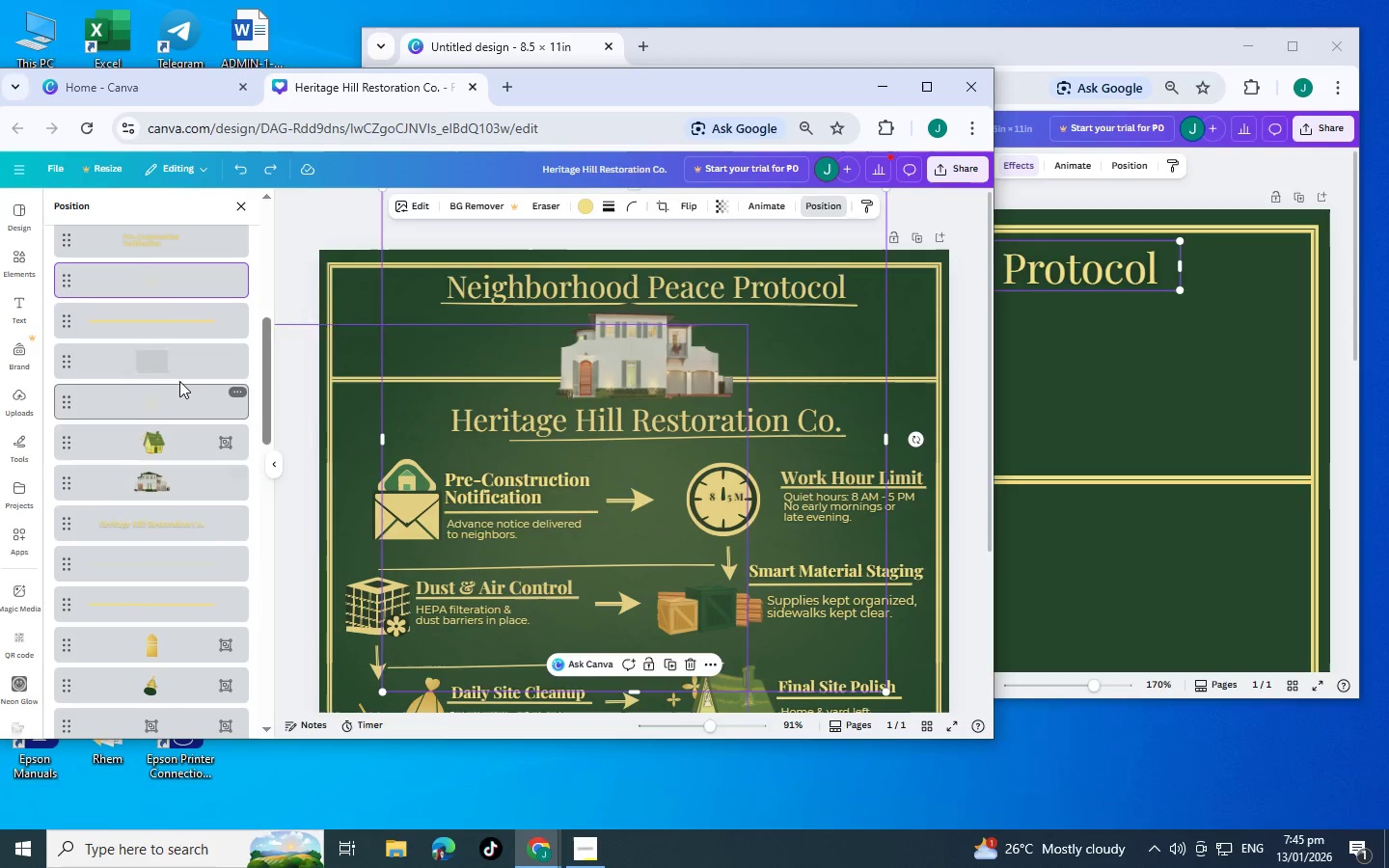 
scroll: coordinate [179, 381], scroll_direction: up, amount: 1.0
 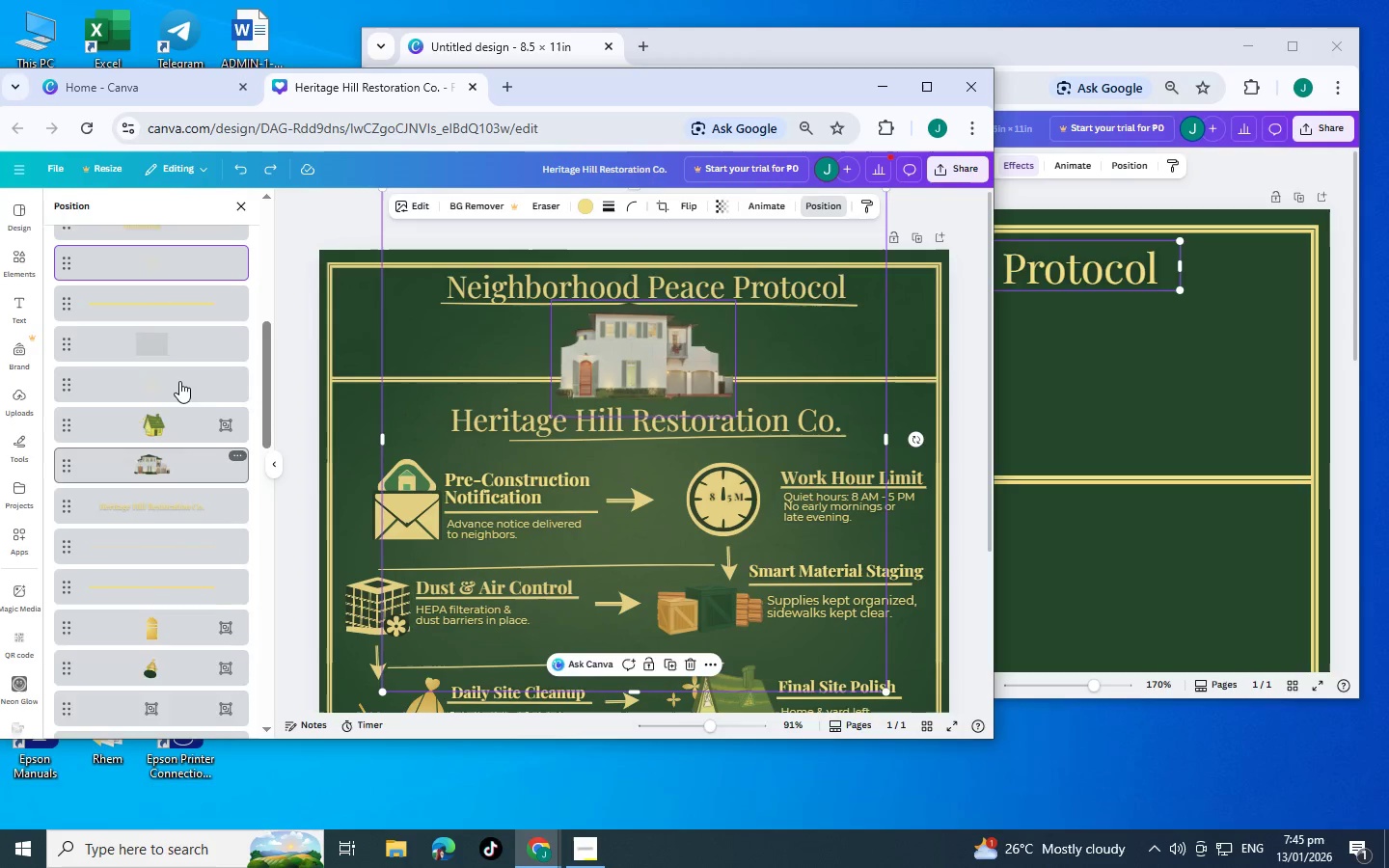 
key(Control+C)
 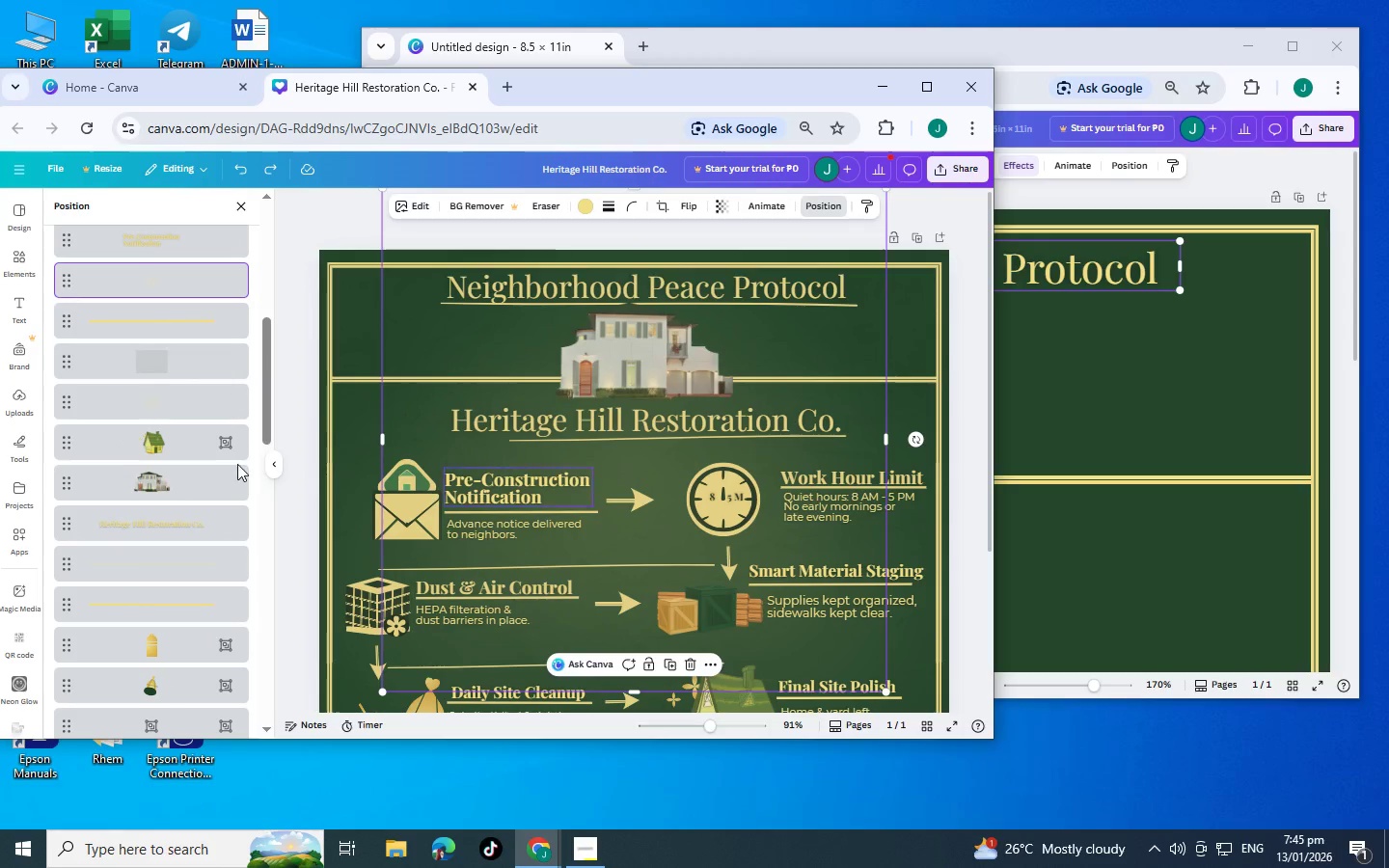 
left_click([169, 475])
 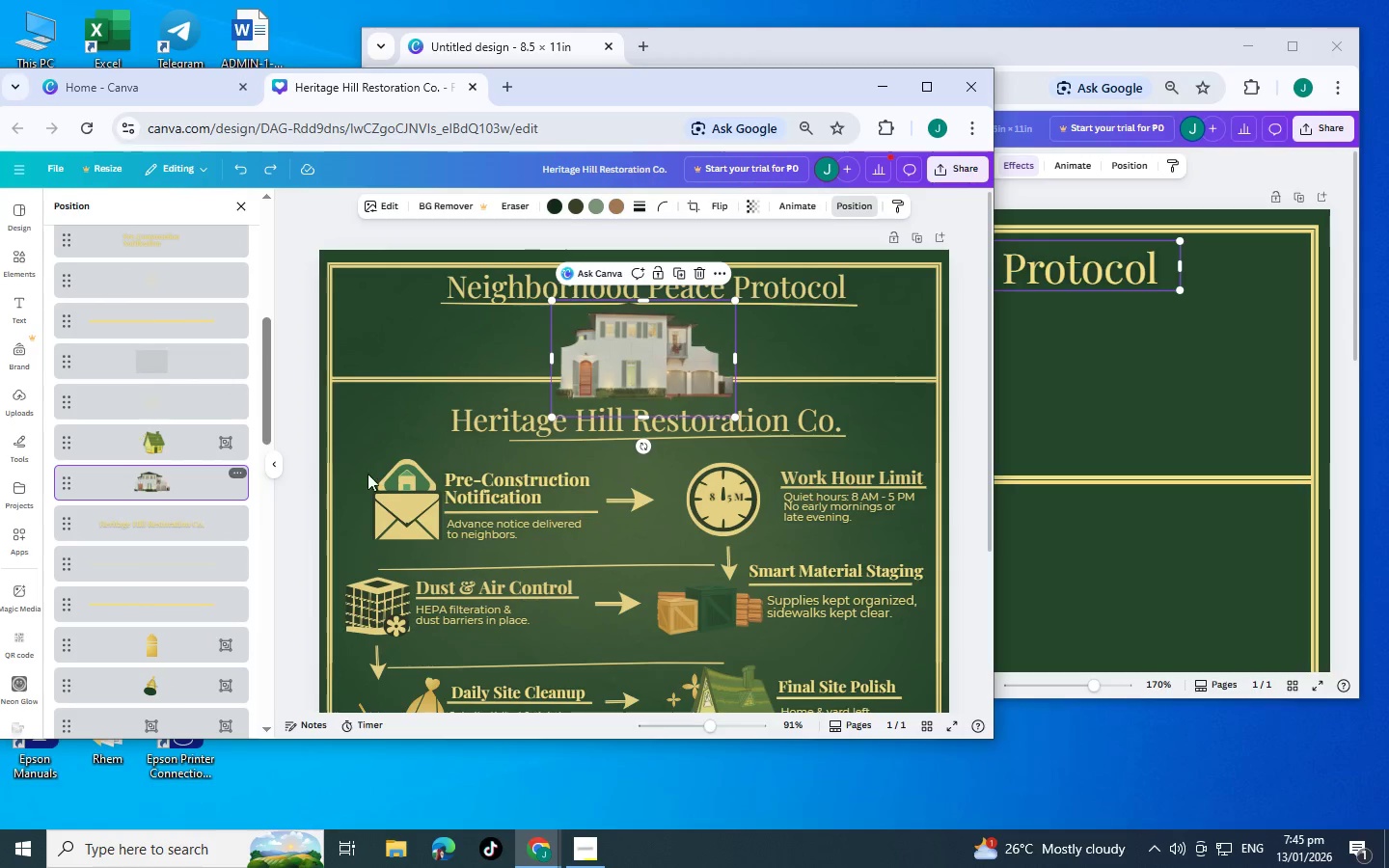 
key(Control+C)
 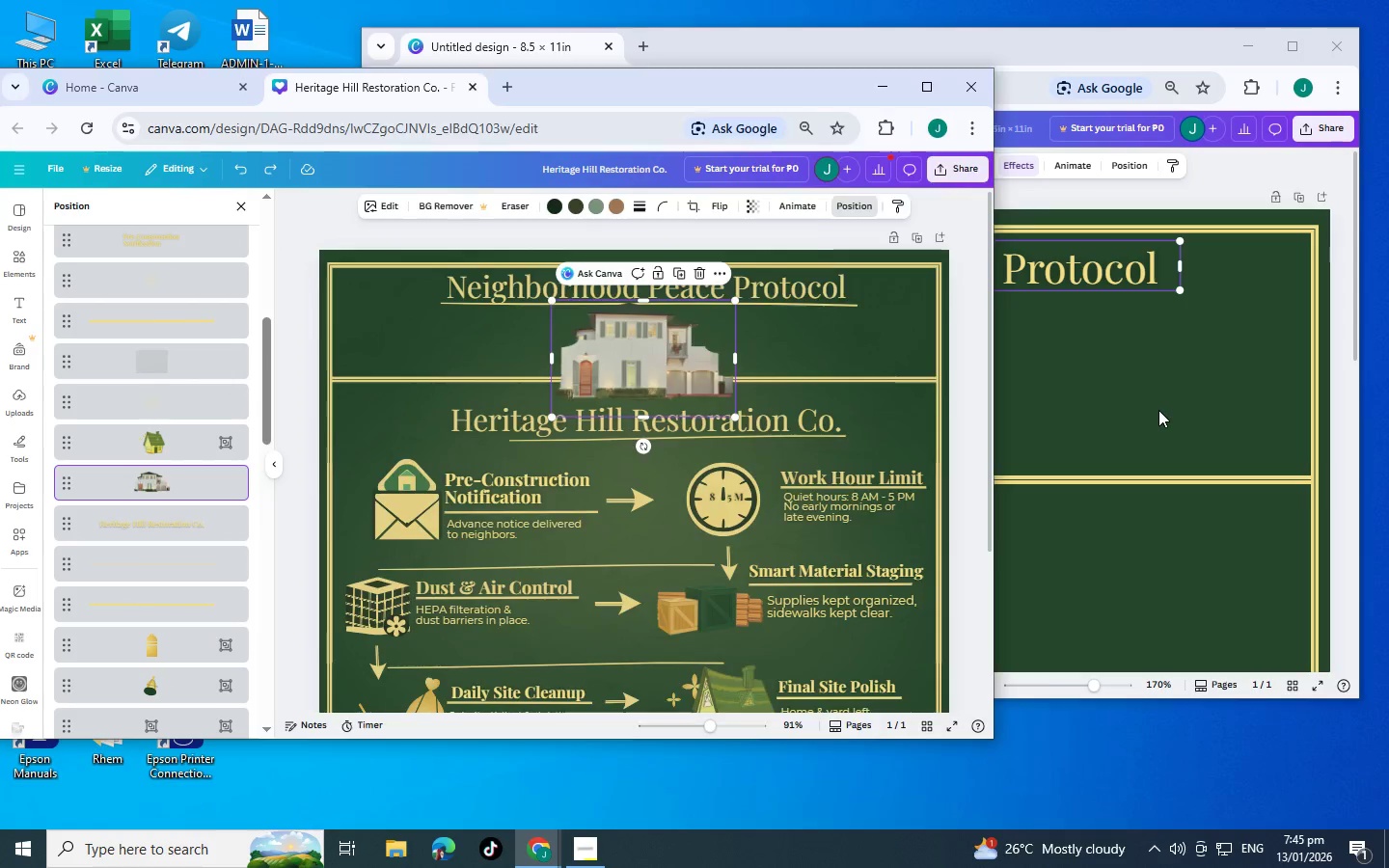 
left_click([1158, 410])
 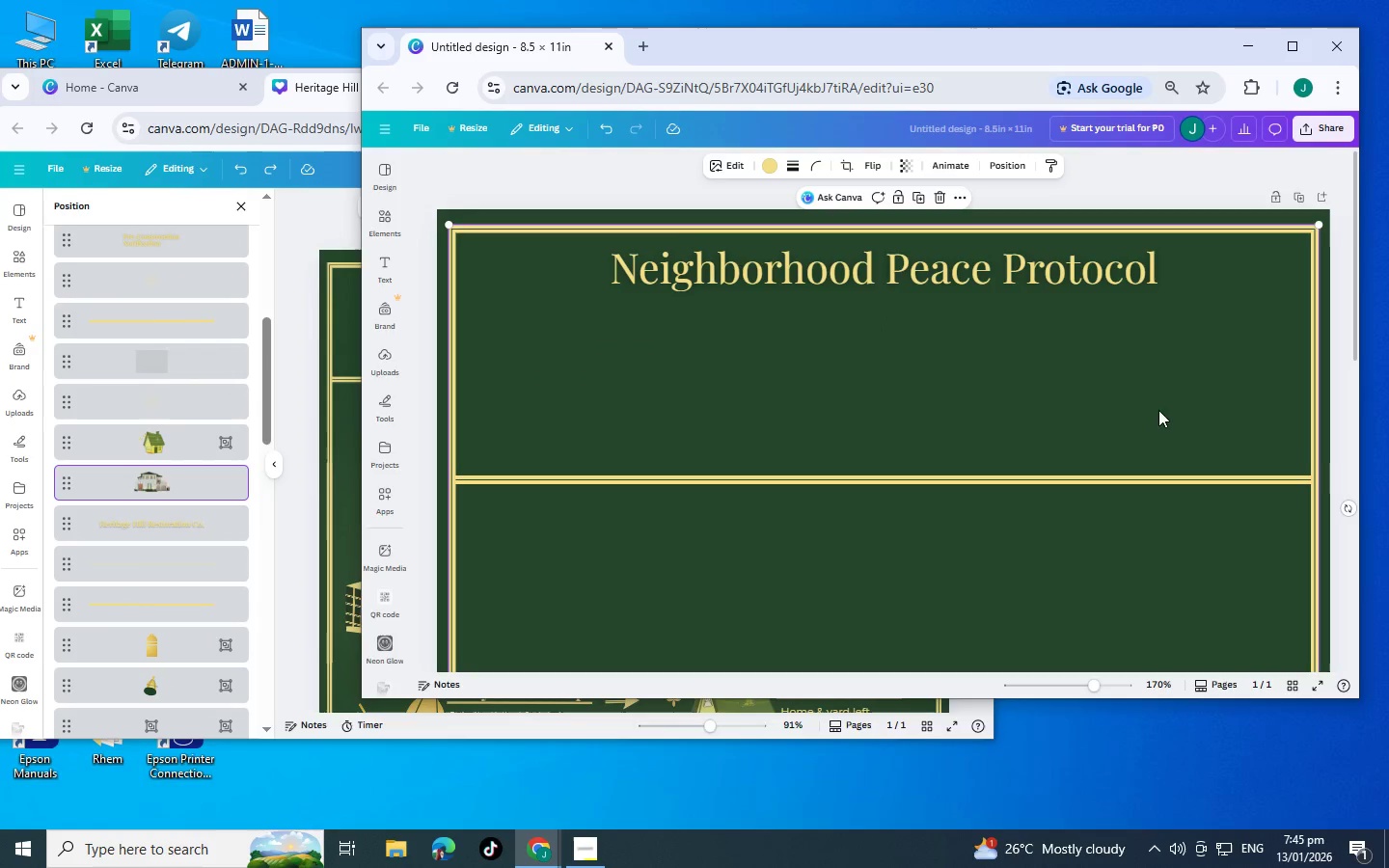 
key(Control+V)
 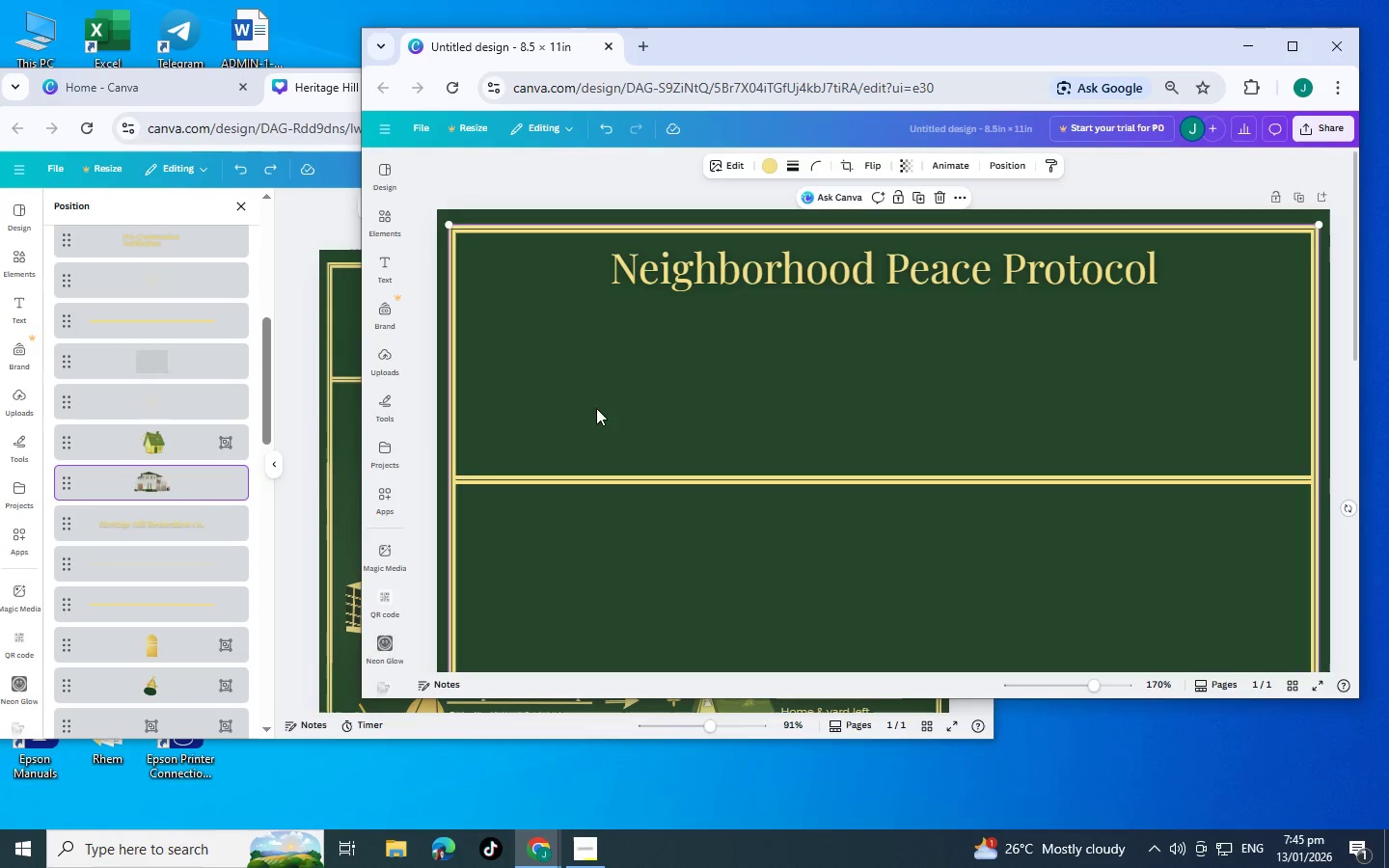 
left_click([138, 488])
 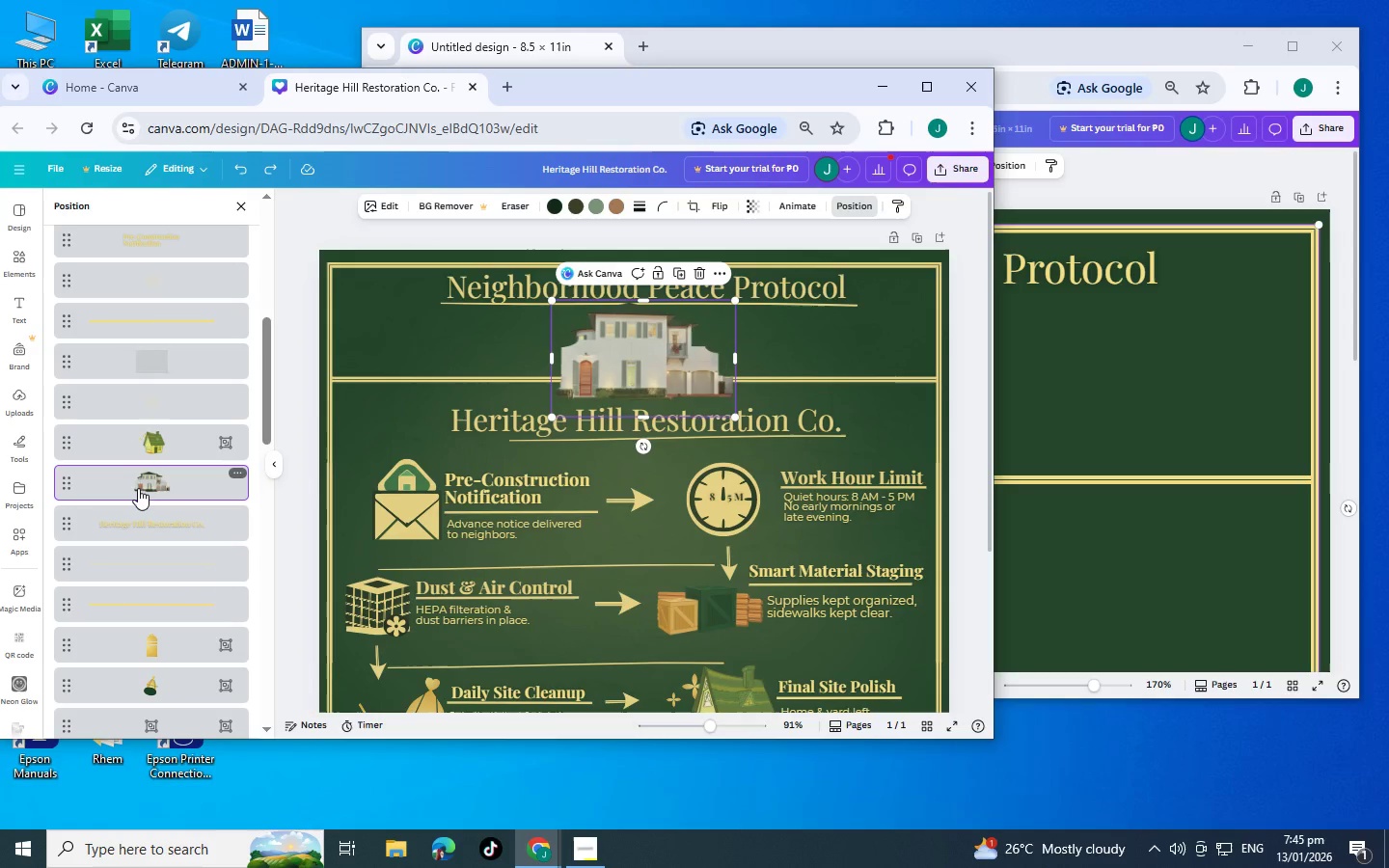 
key(Control+C)
 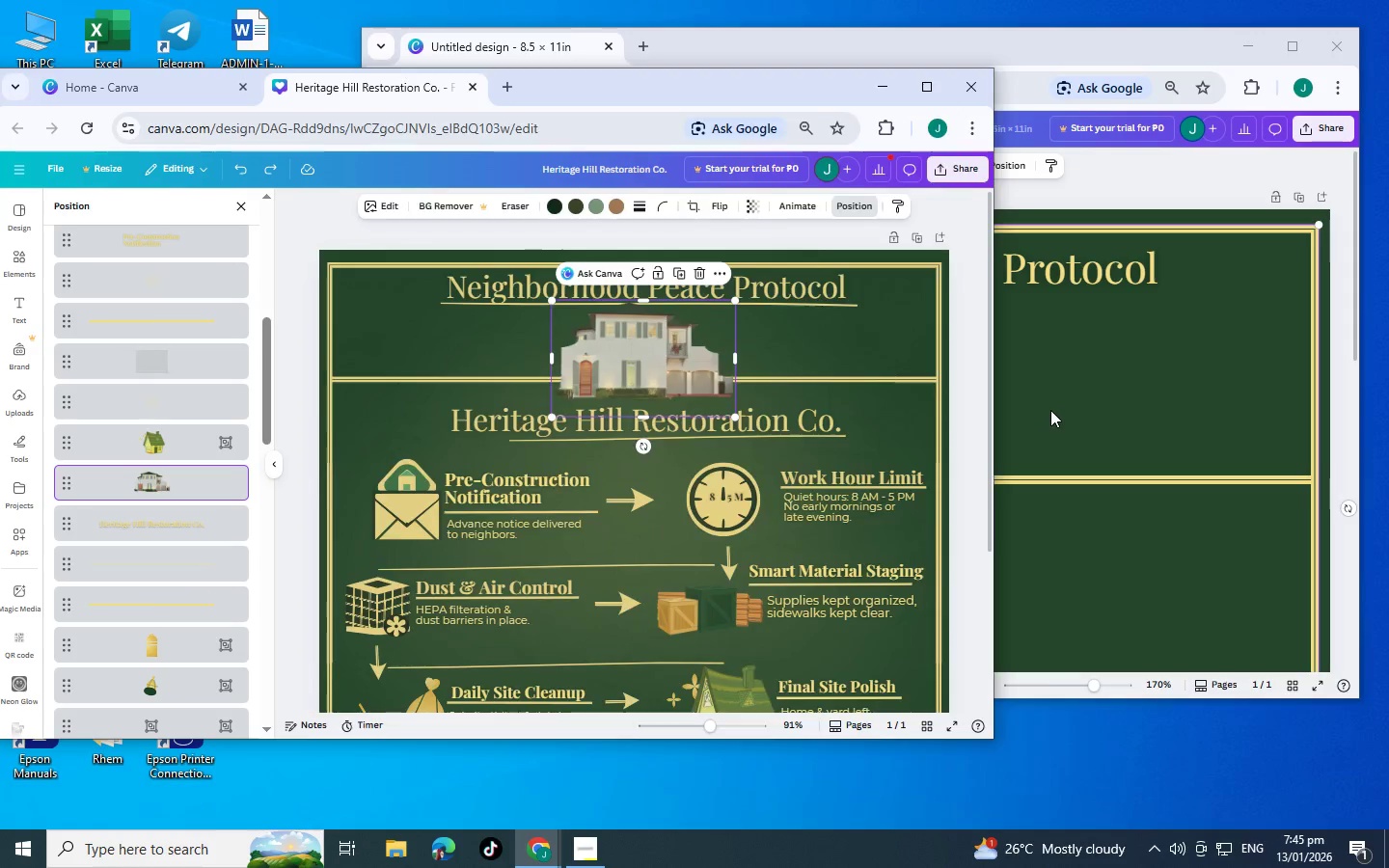 
left_click([1050, 410])
 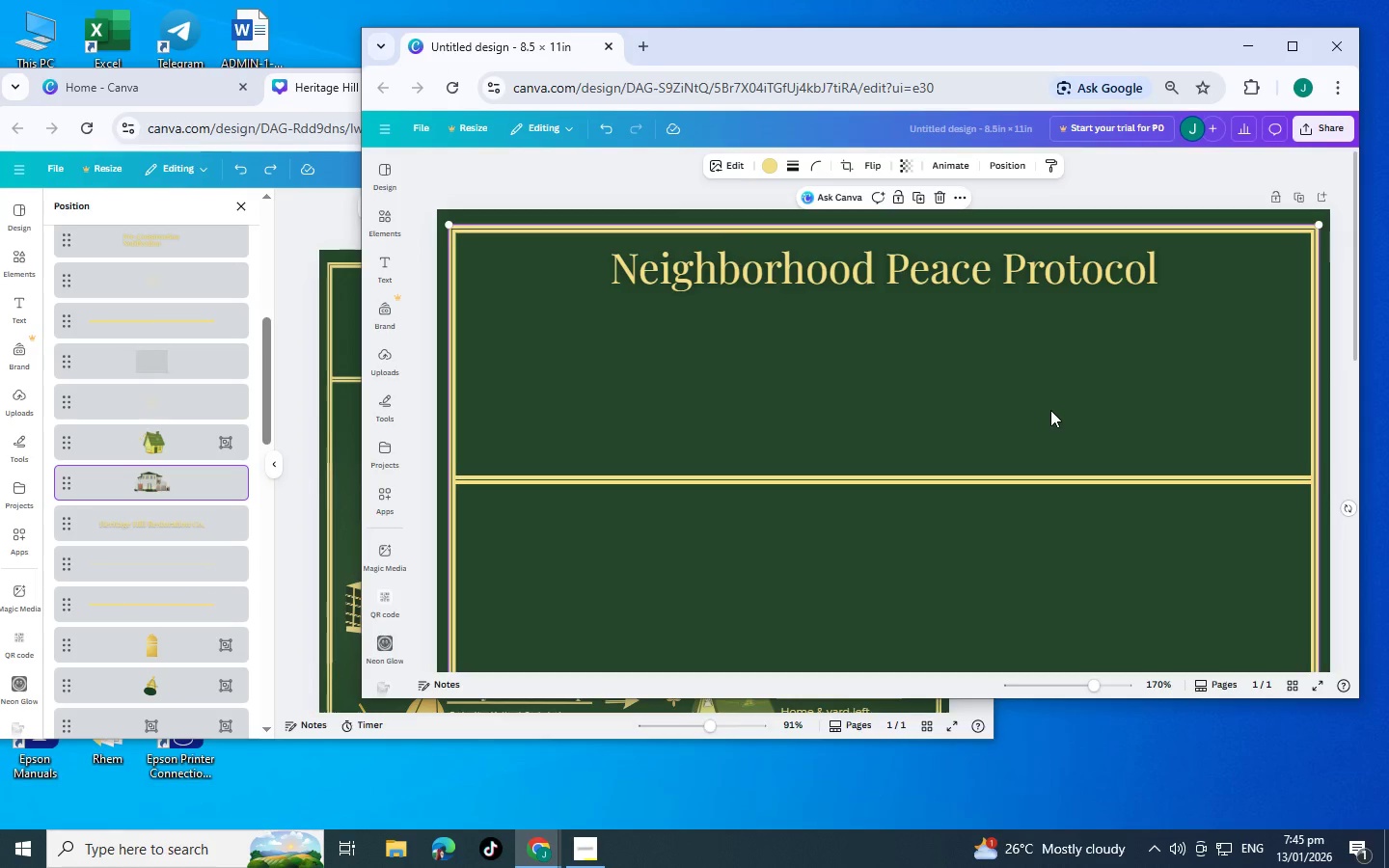 
key(Control+V)
 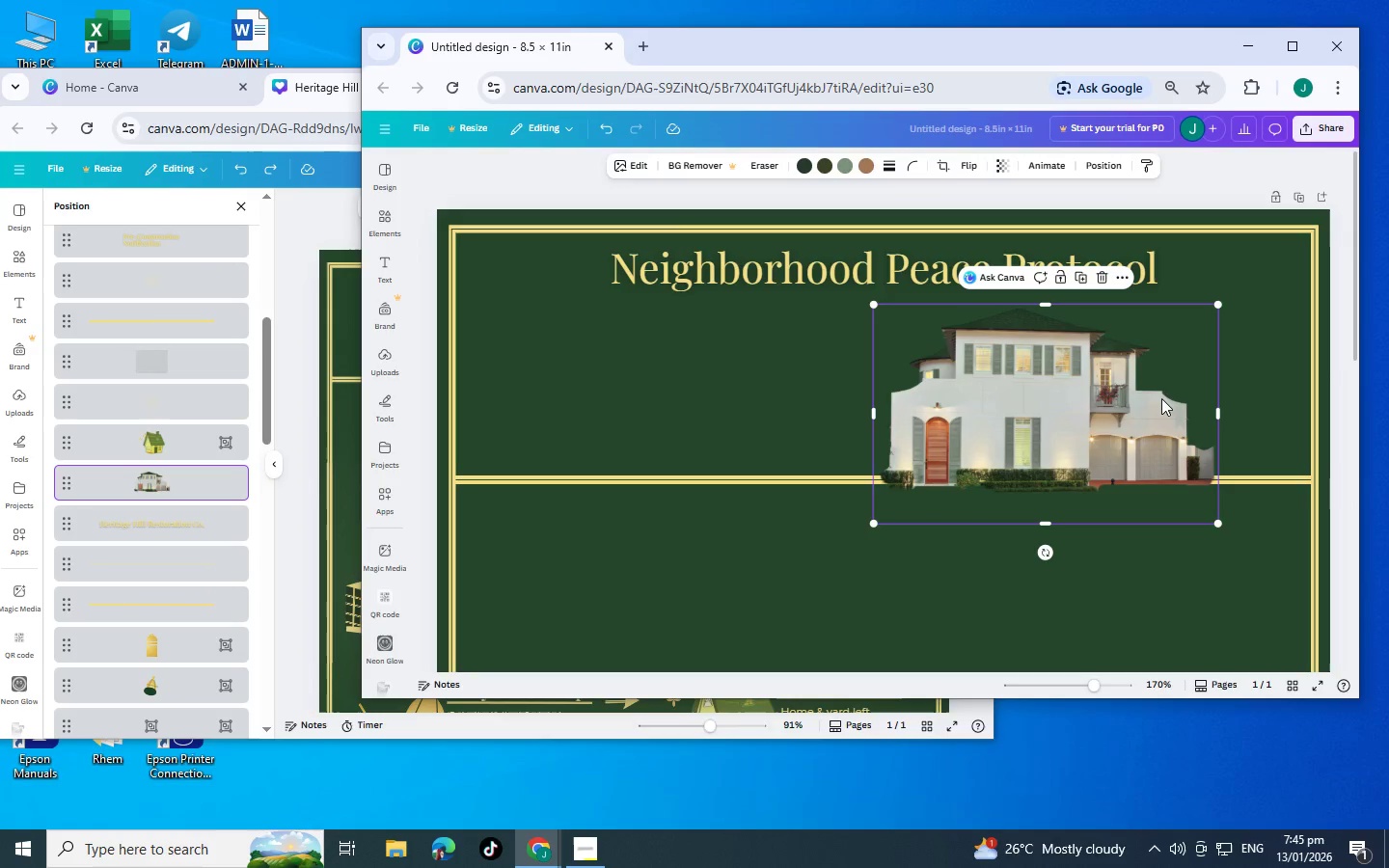 
left_click_drag(start_coordinate=[1145, 398], to_coordinate=[959, 366])
 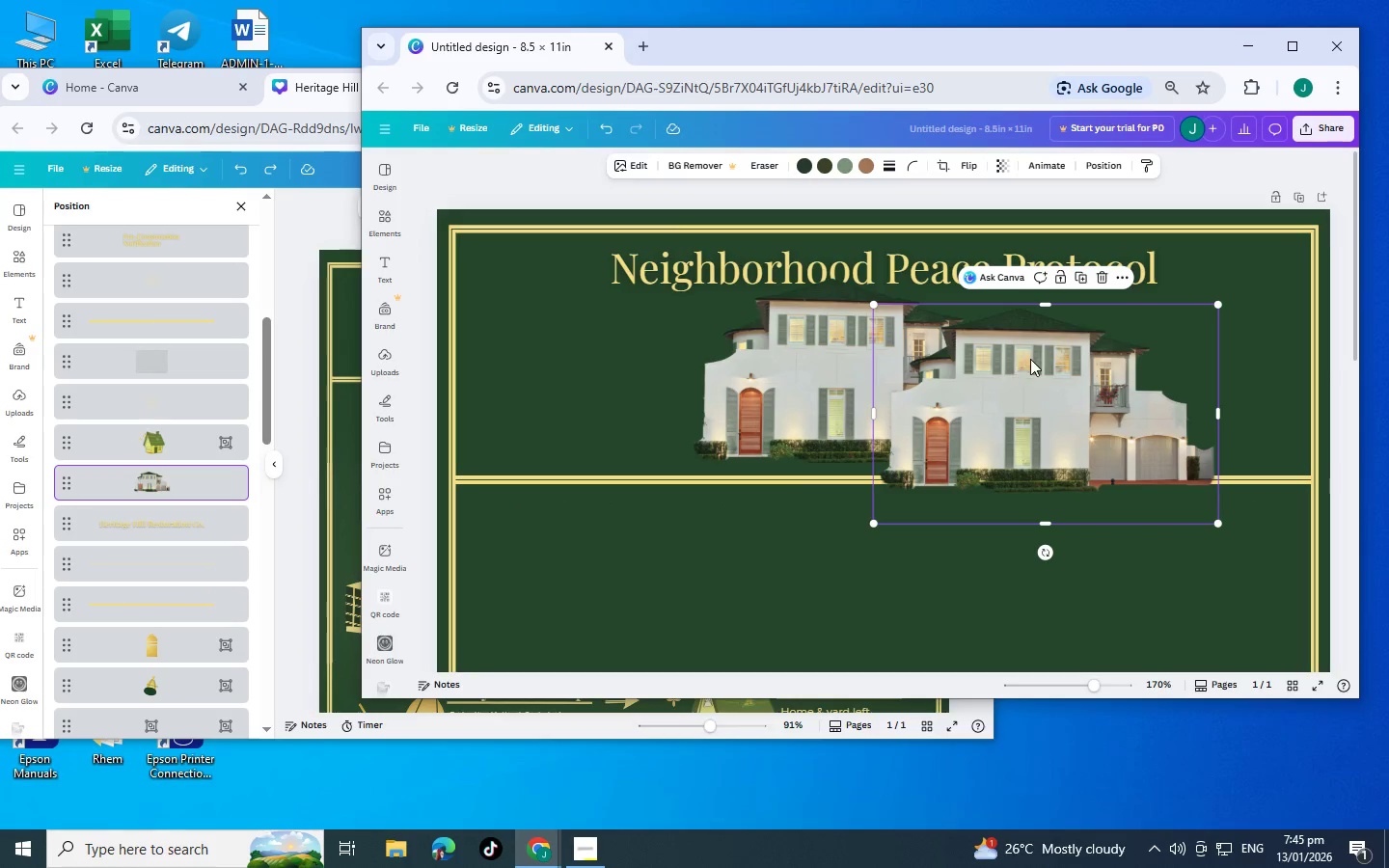 
left_click([1030, 359])
 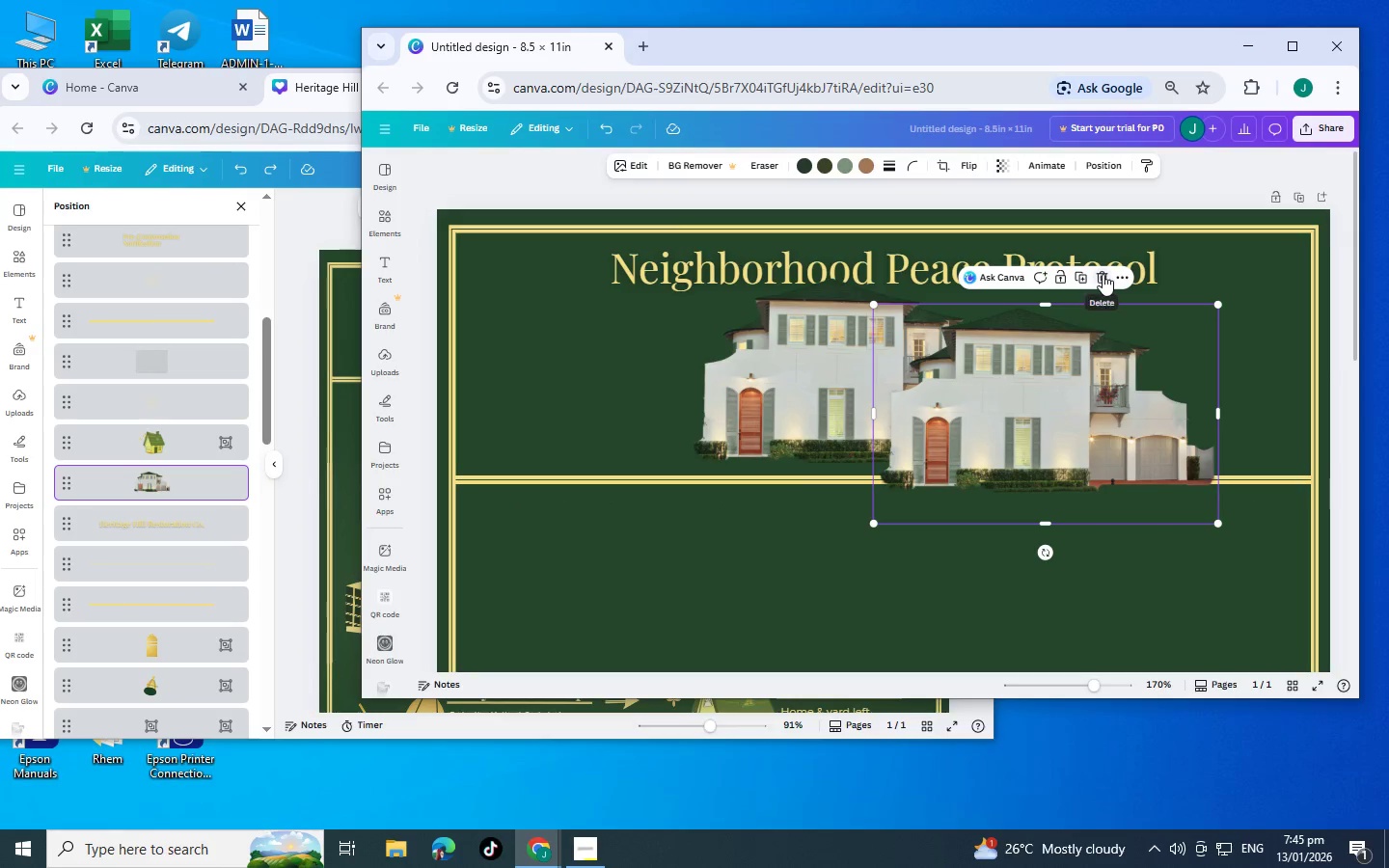 
left_click([1103, 274])
 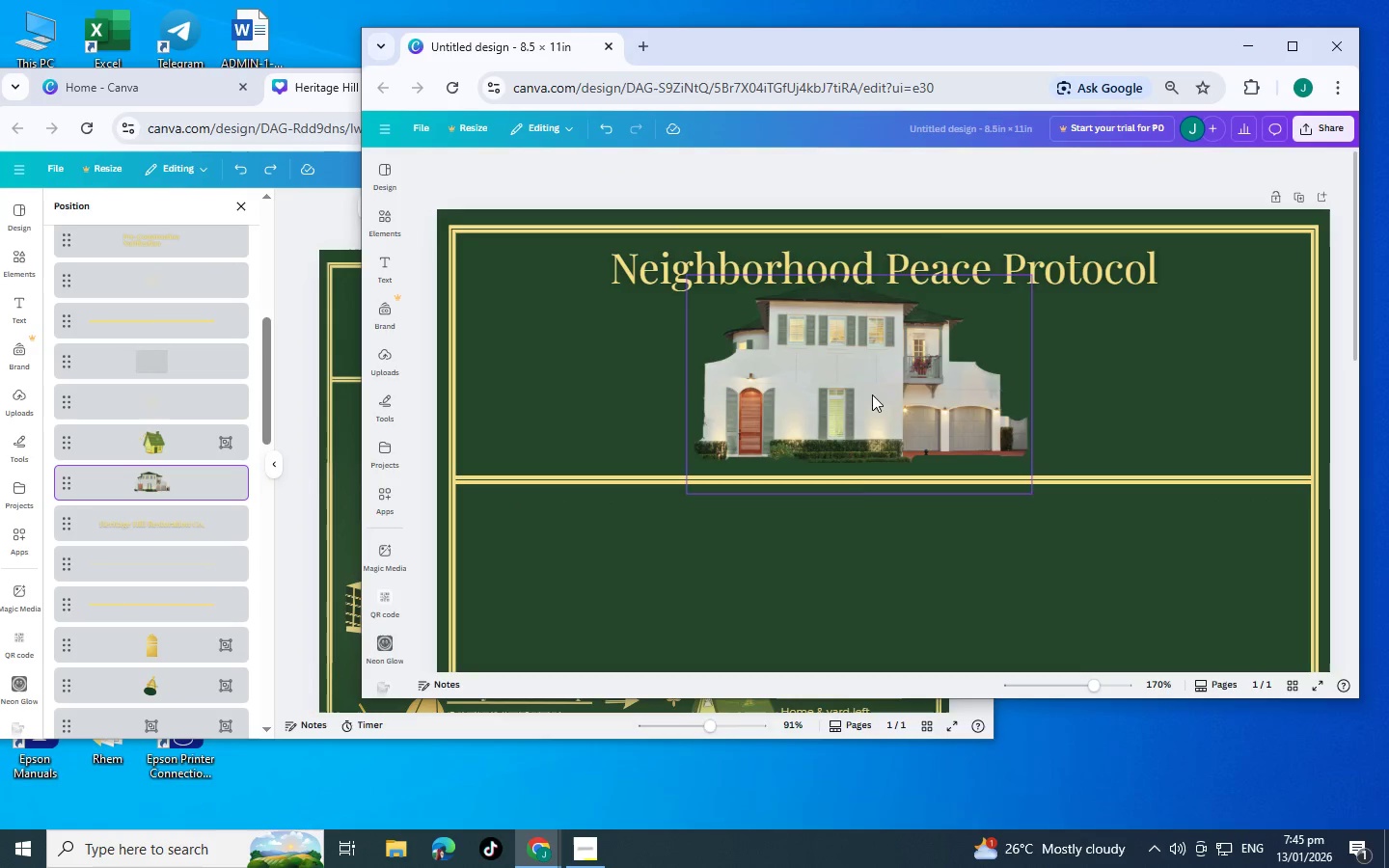 
left_click([890, 393])
 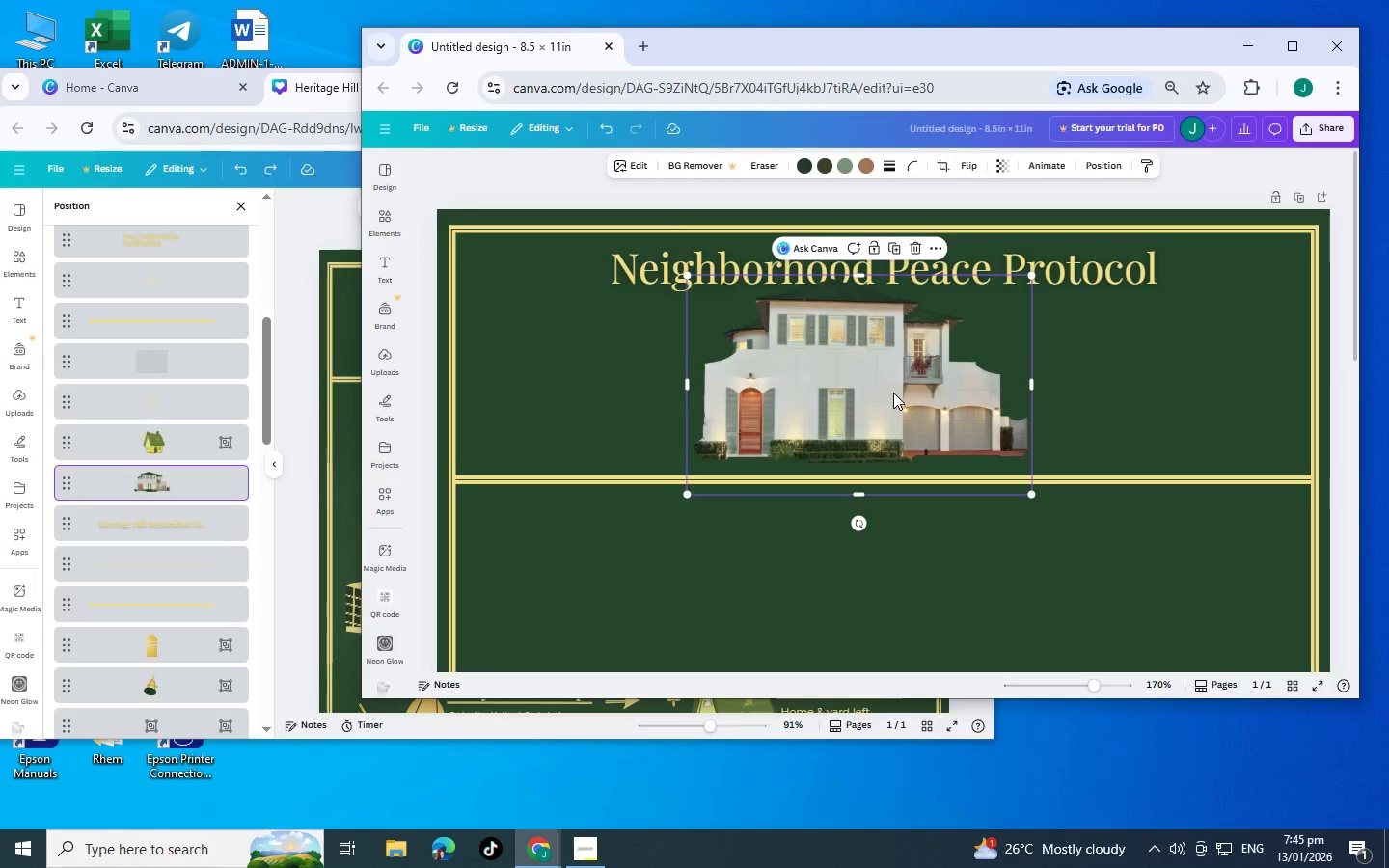 
left_click_drag(start_coordinate=[892, 393], to_coordinate=[901, 395])
 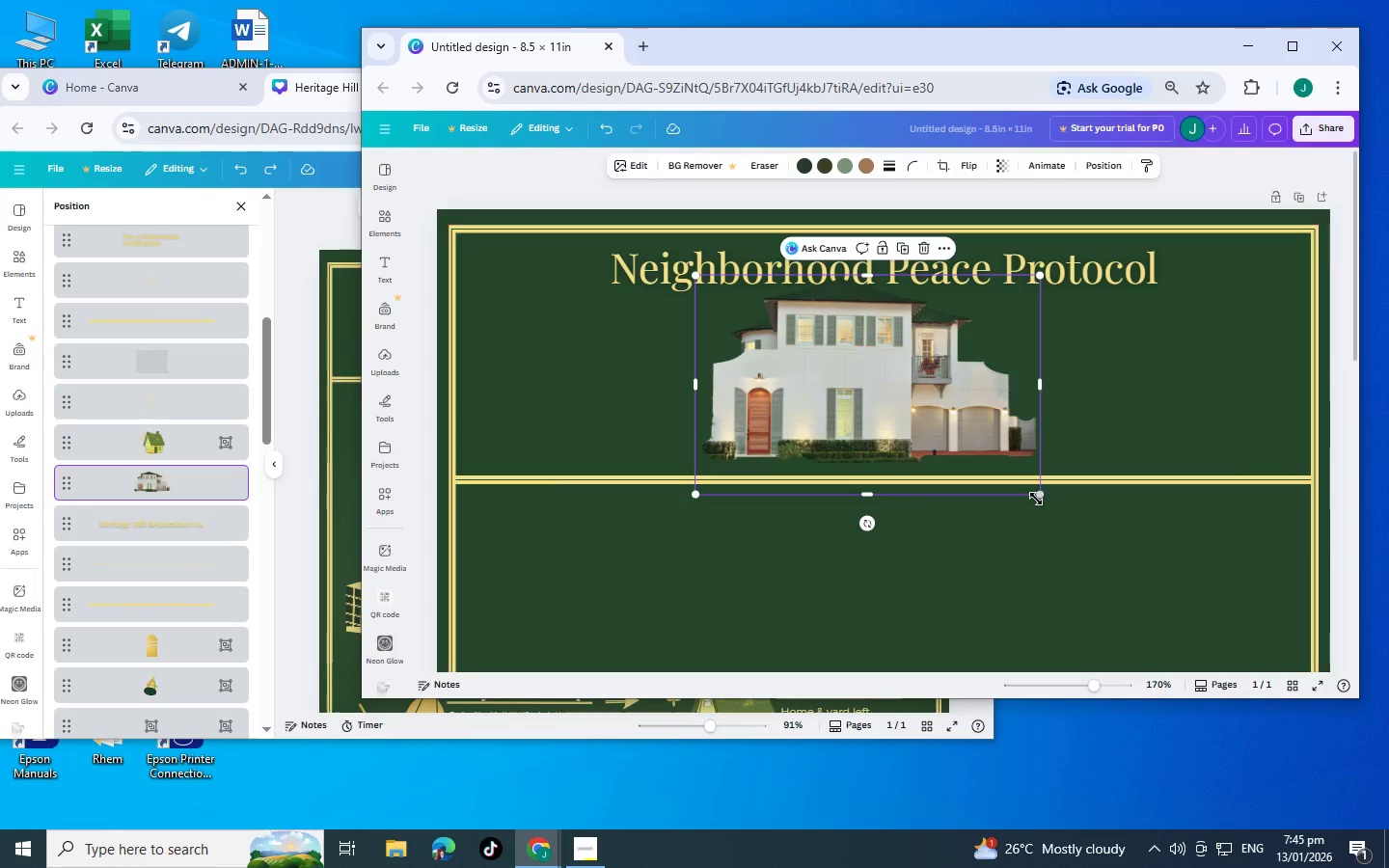 
left_click_drag(start_coordinate=[1037, 499], to_coordinate=[1061, 514])
 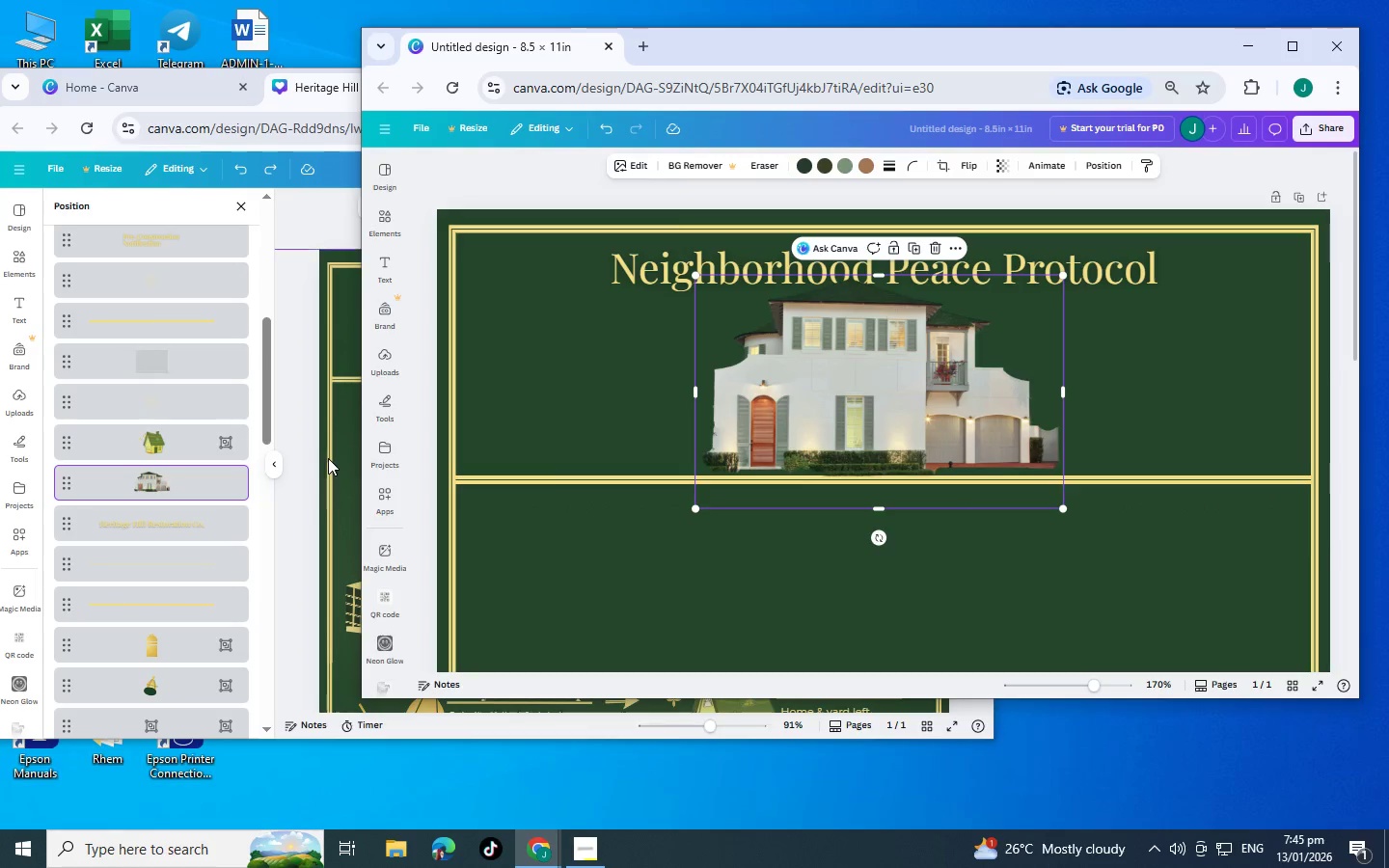 
left_click([328, 458])
 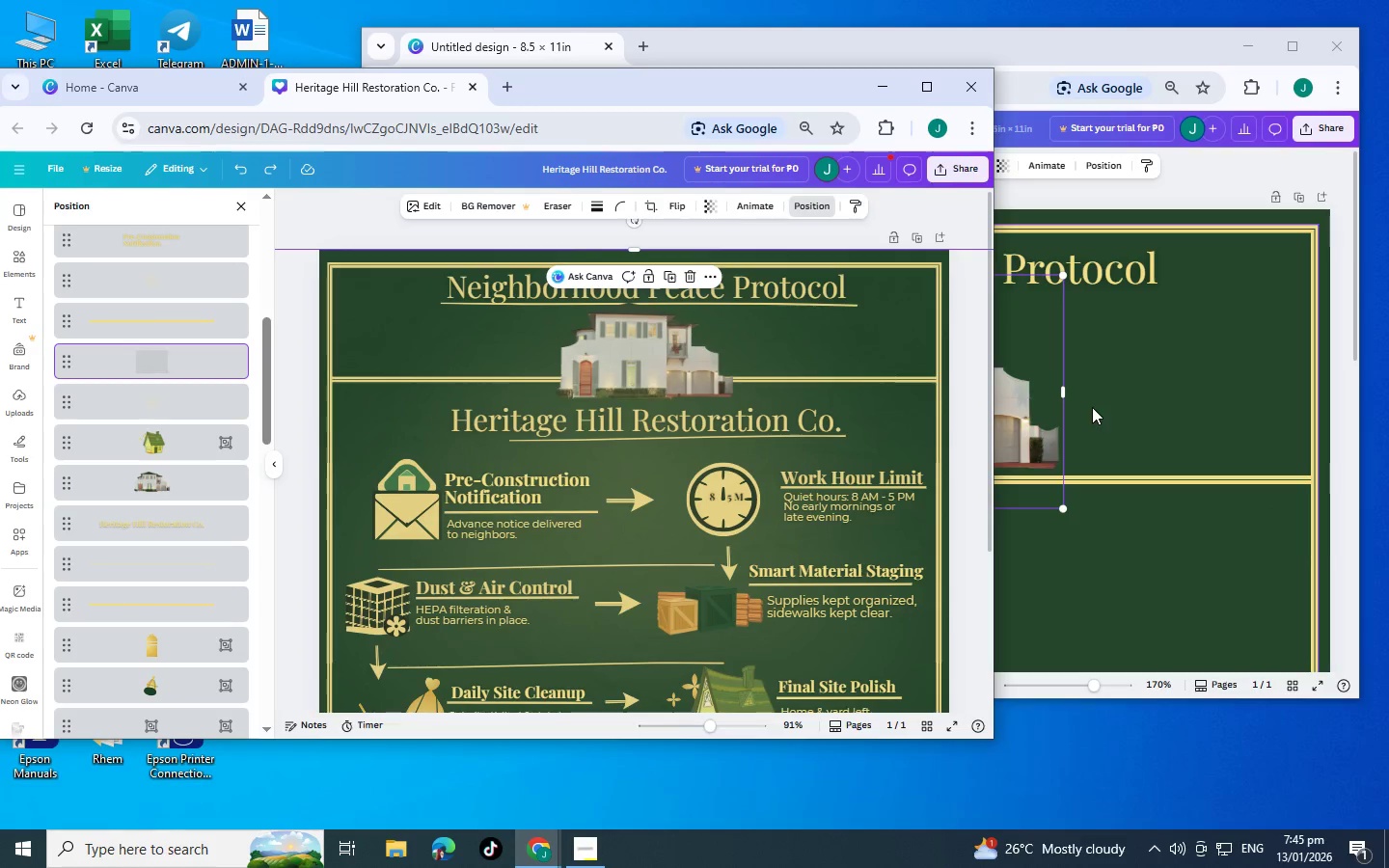 
left_click([1017, 423])
 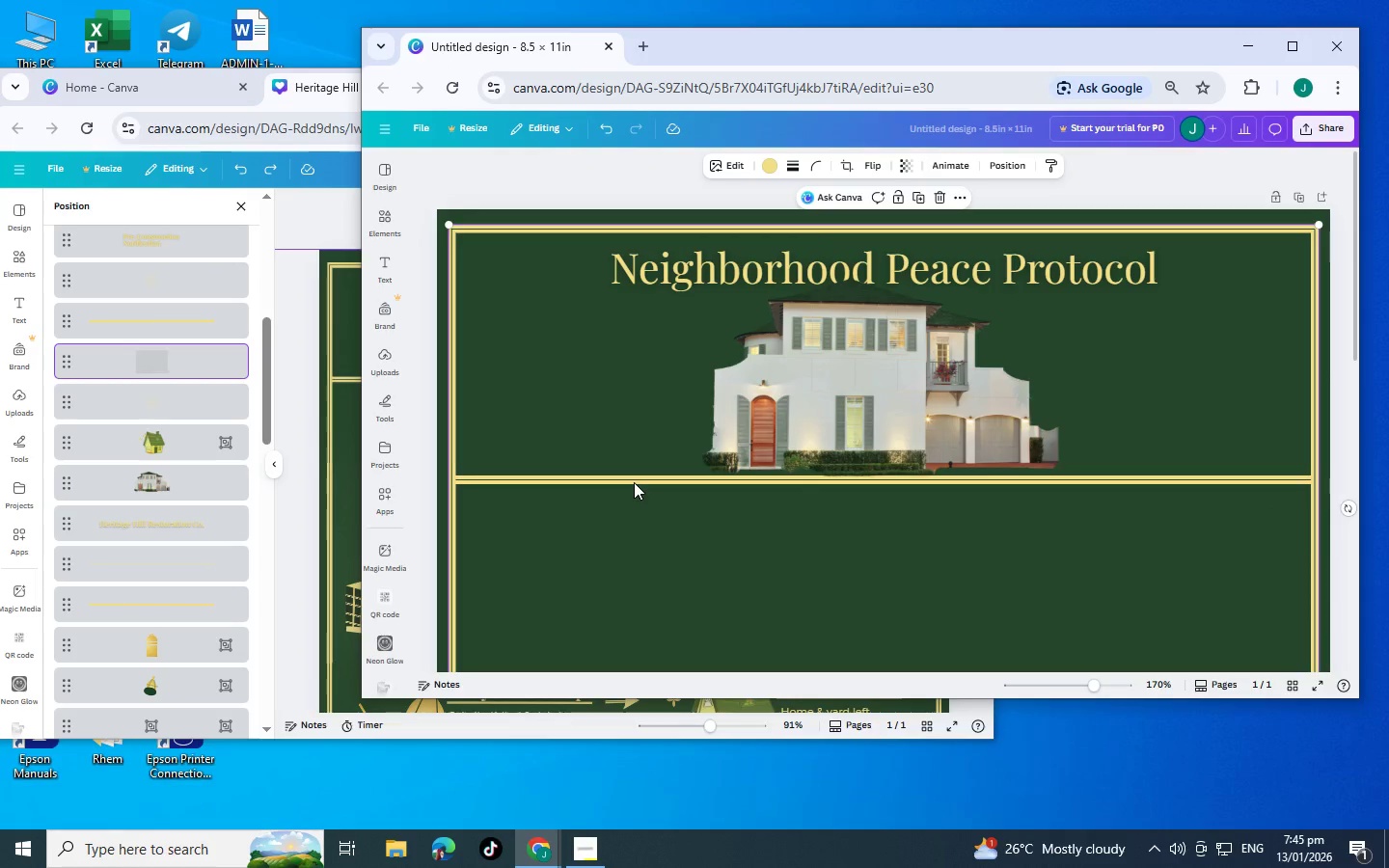 
double_click([635, 479])
 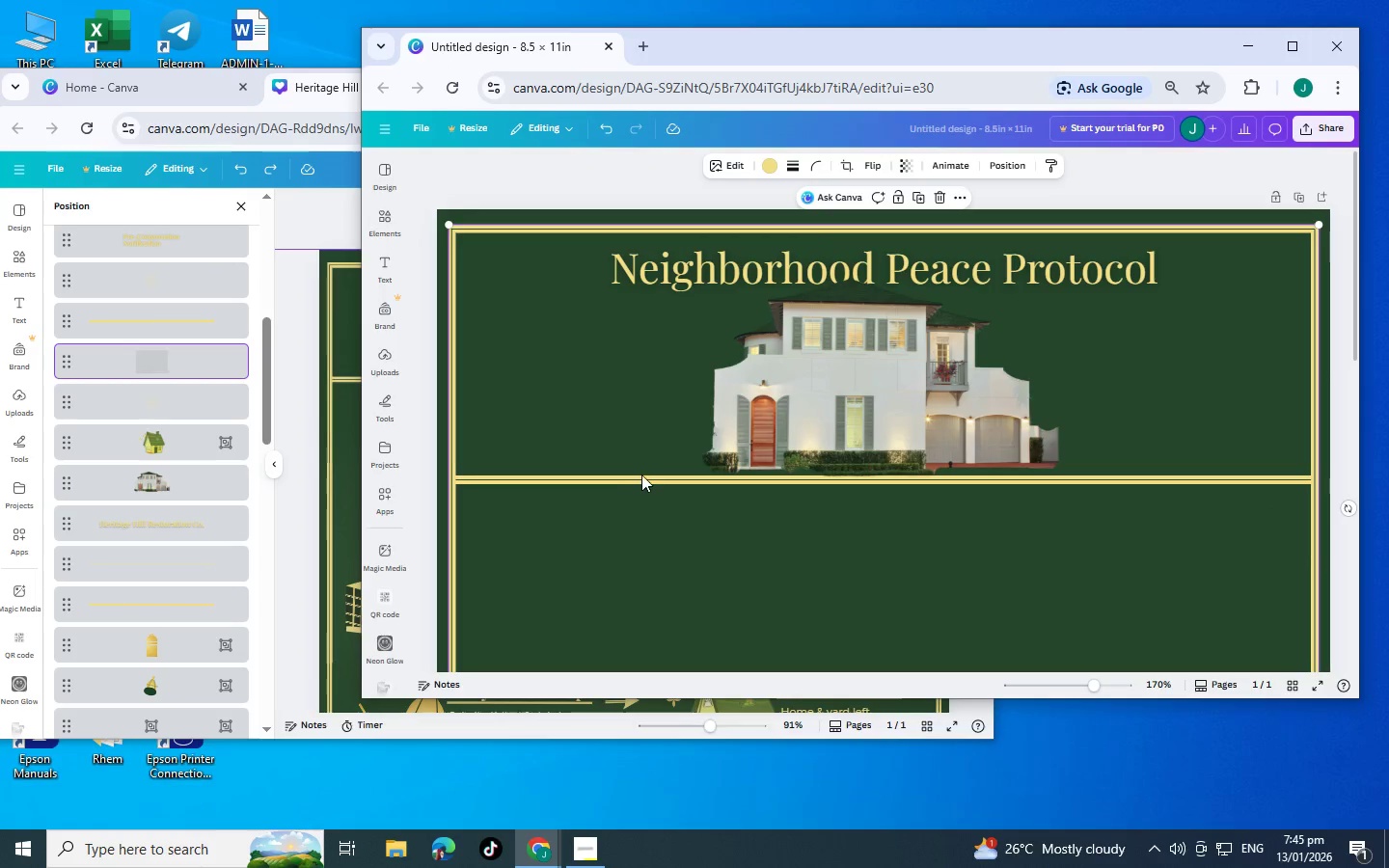 
left_click([641, 475])
 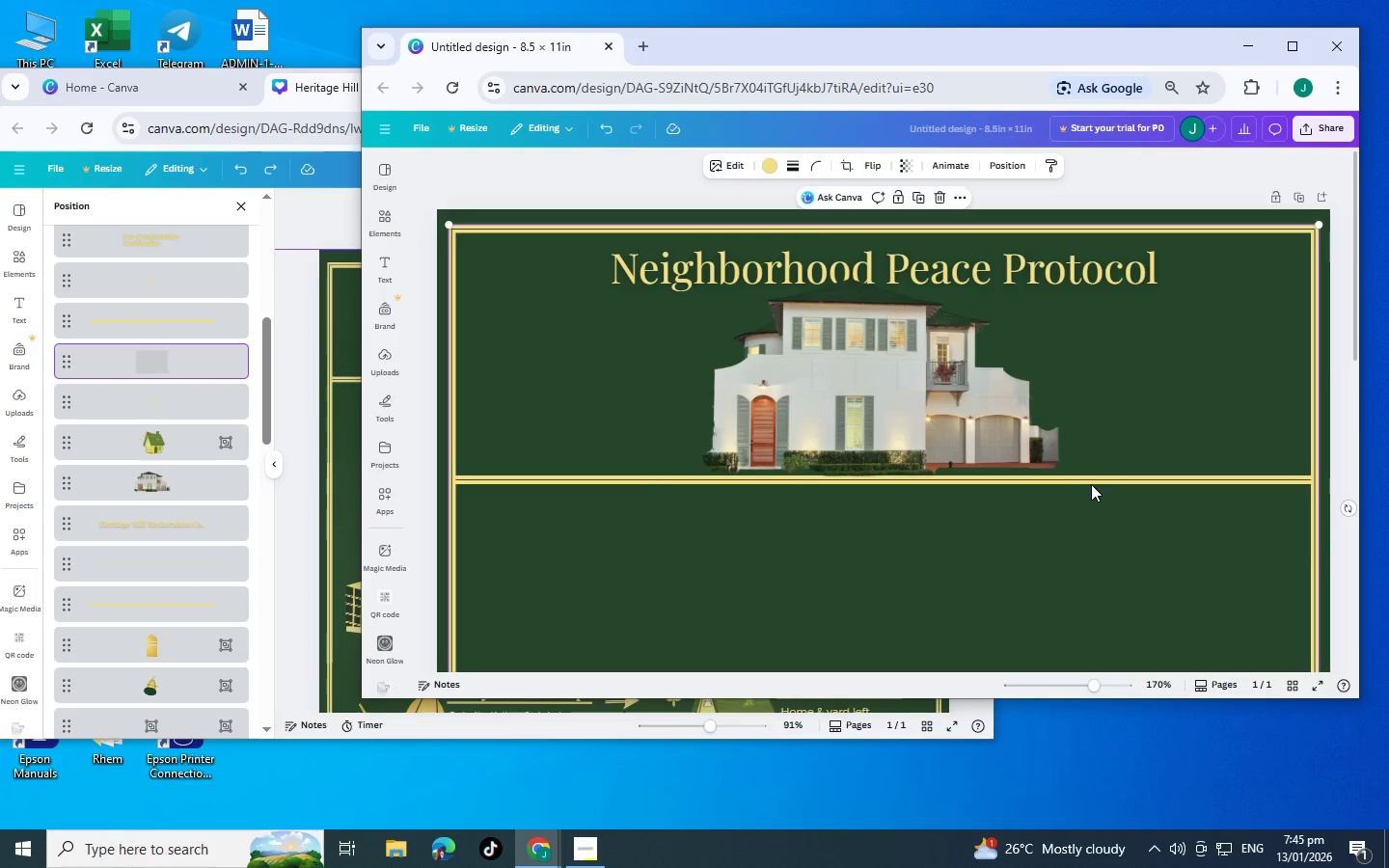 
left_click([1193, 487])
 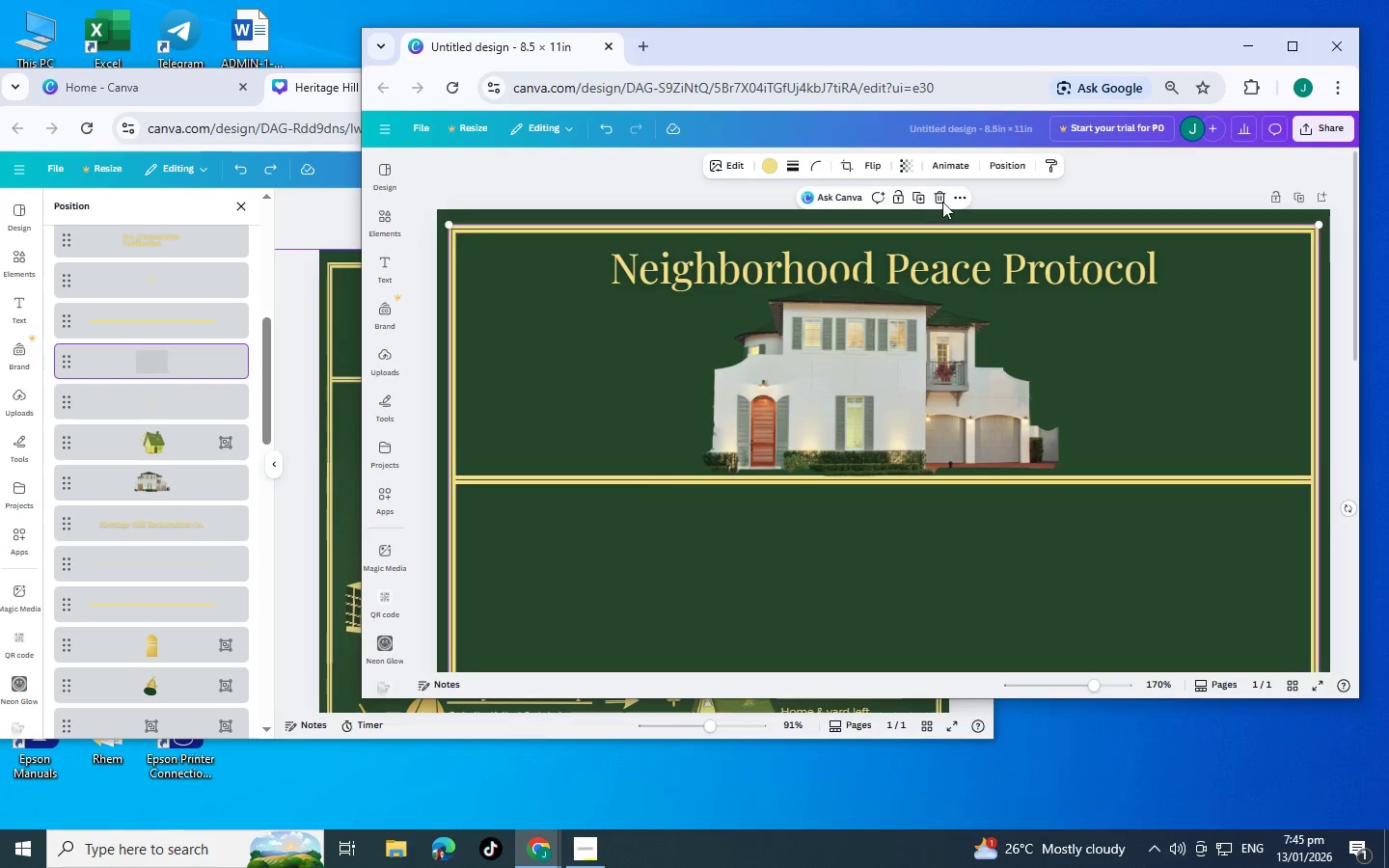 
left_click([1027, 169])
 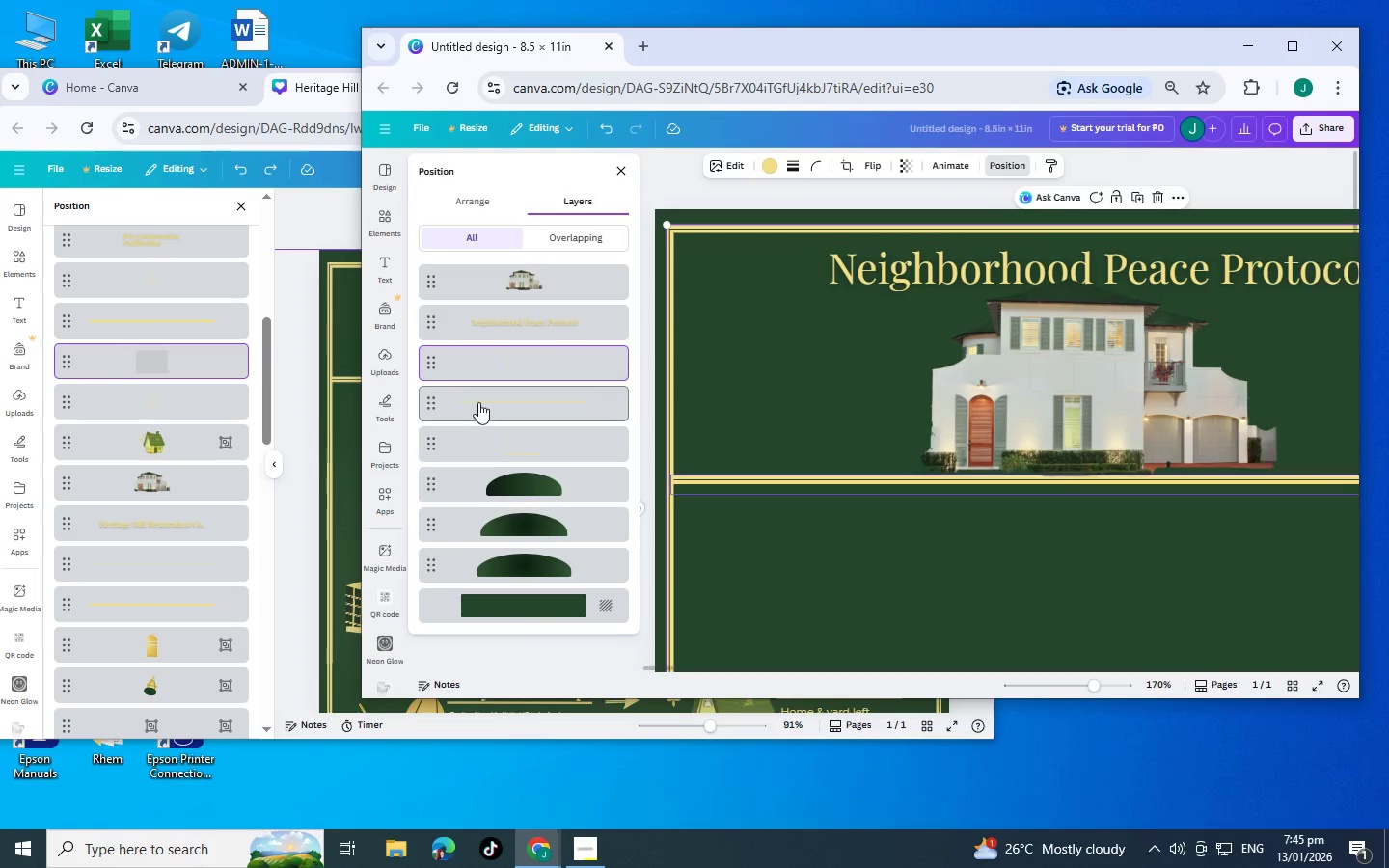 
left_click([495, 404])
 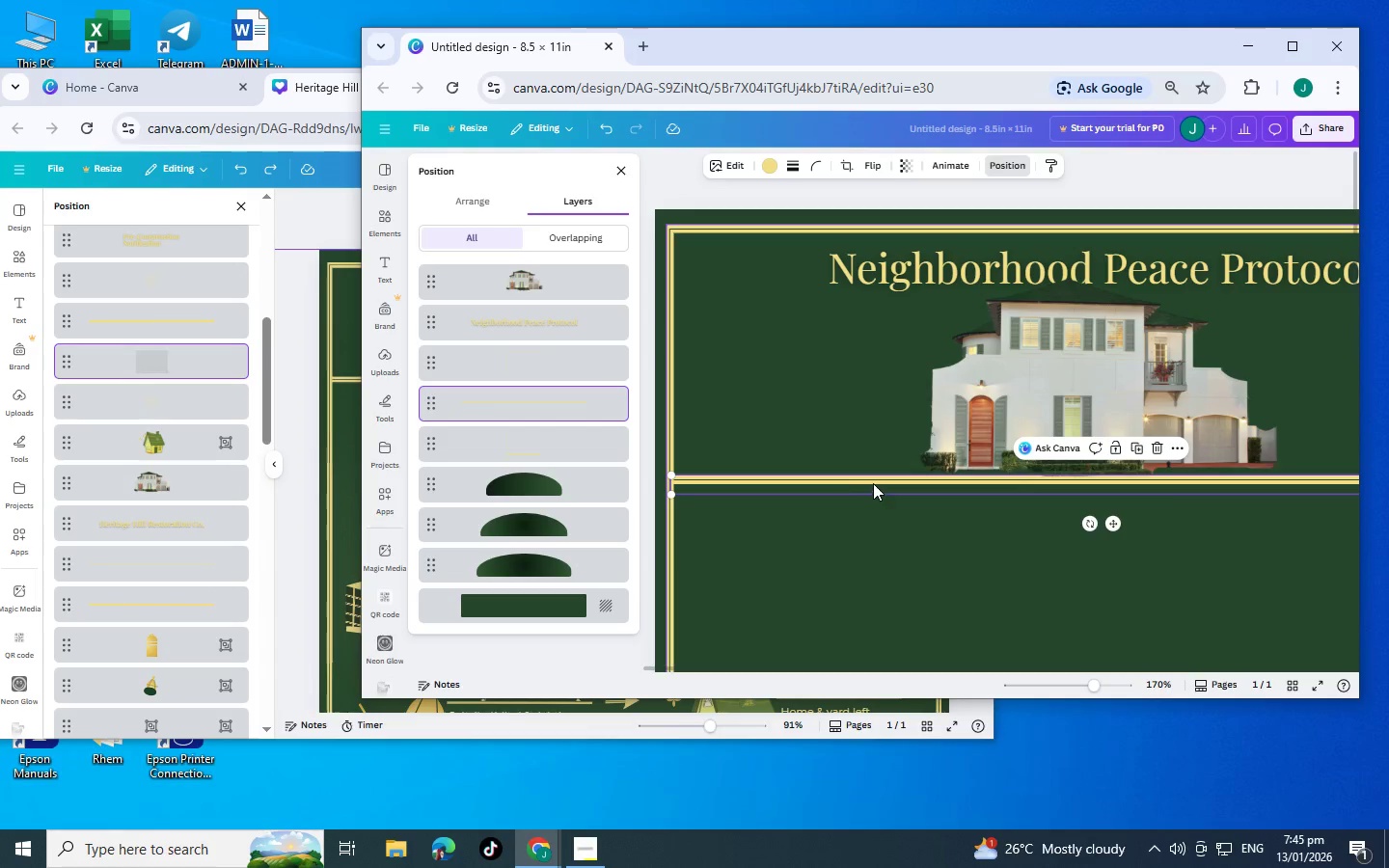 
left_click_drag(start_coordinate=[873, 483], to_coordinate=[871, 430])
 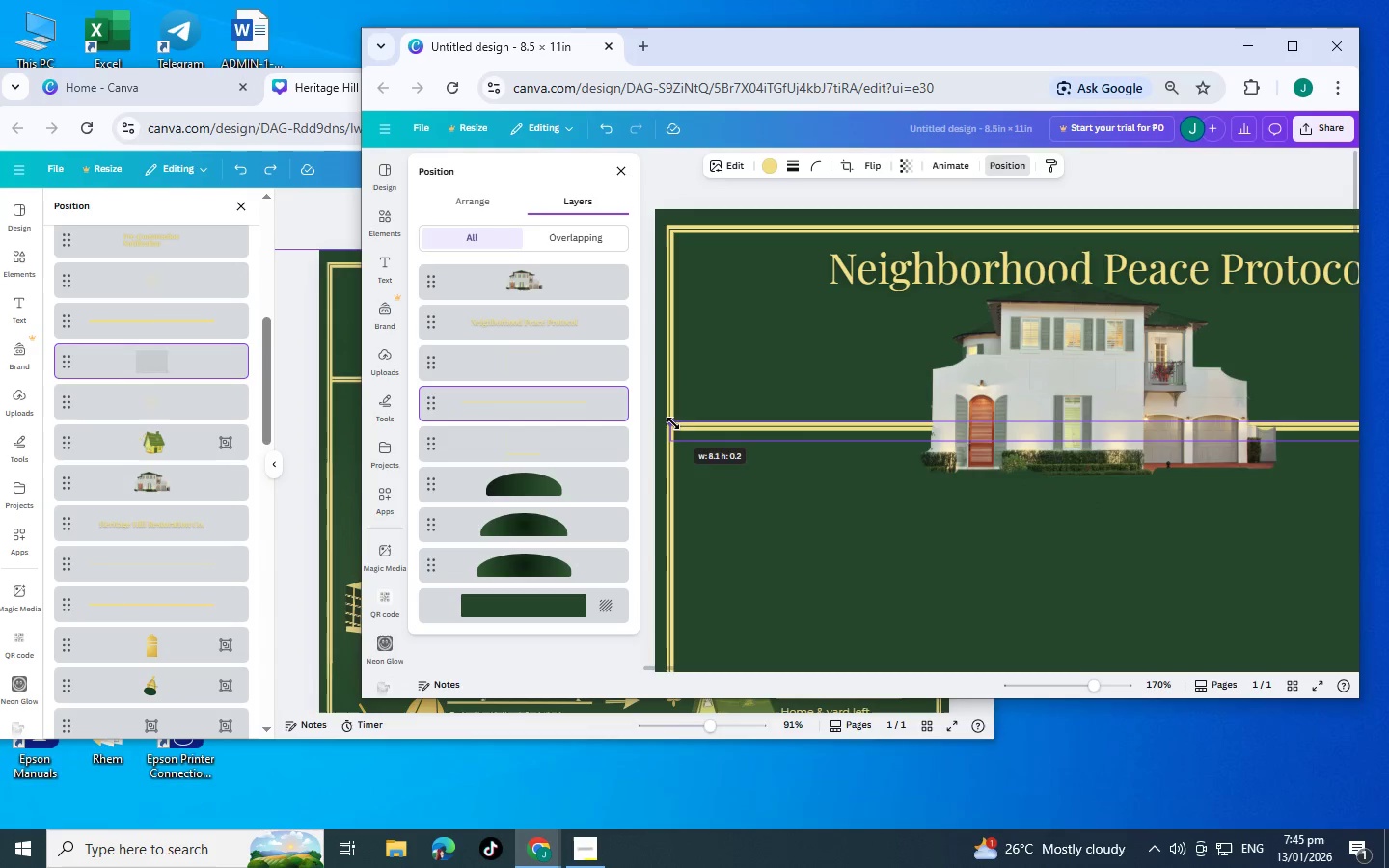 
left_click([753, 546])
 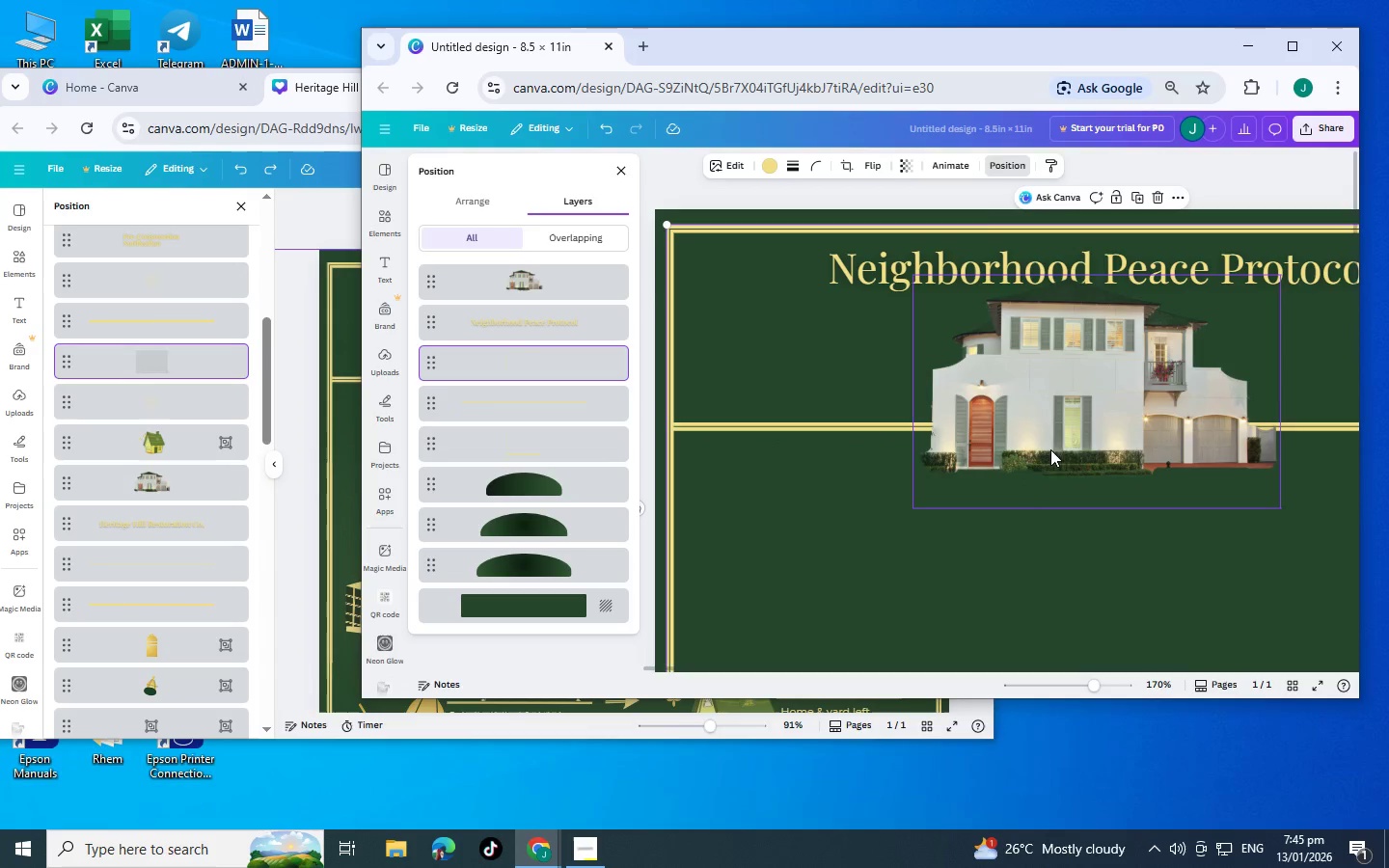 
left_click_drag(start_coordinate=[1069, 440], to_coordinate=[1076, 441])
 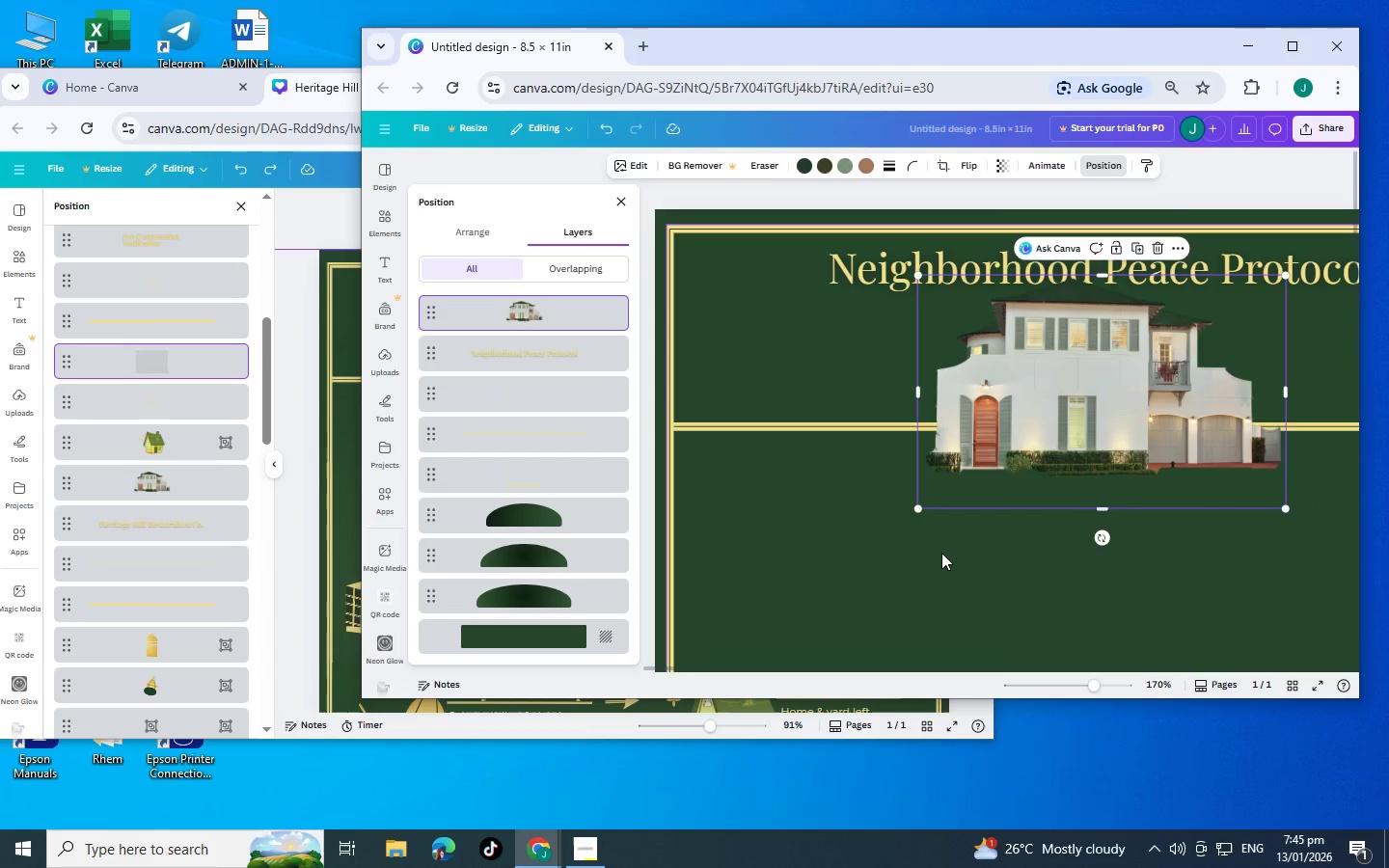 
left_click([940, 554])
 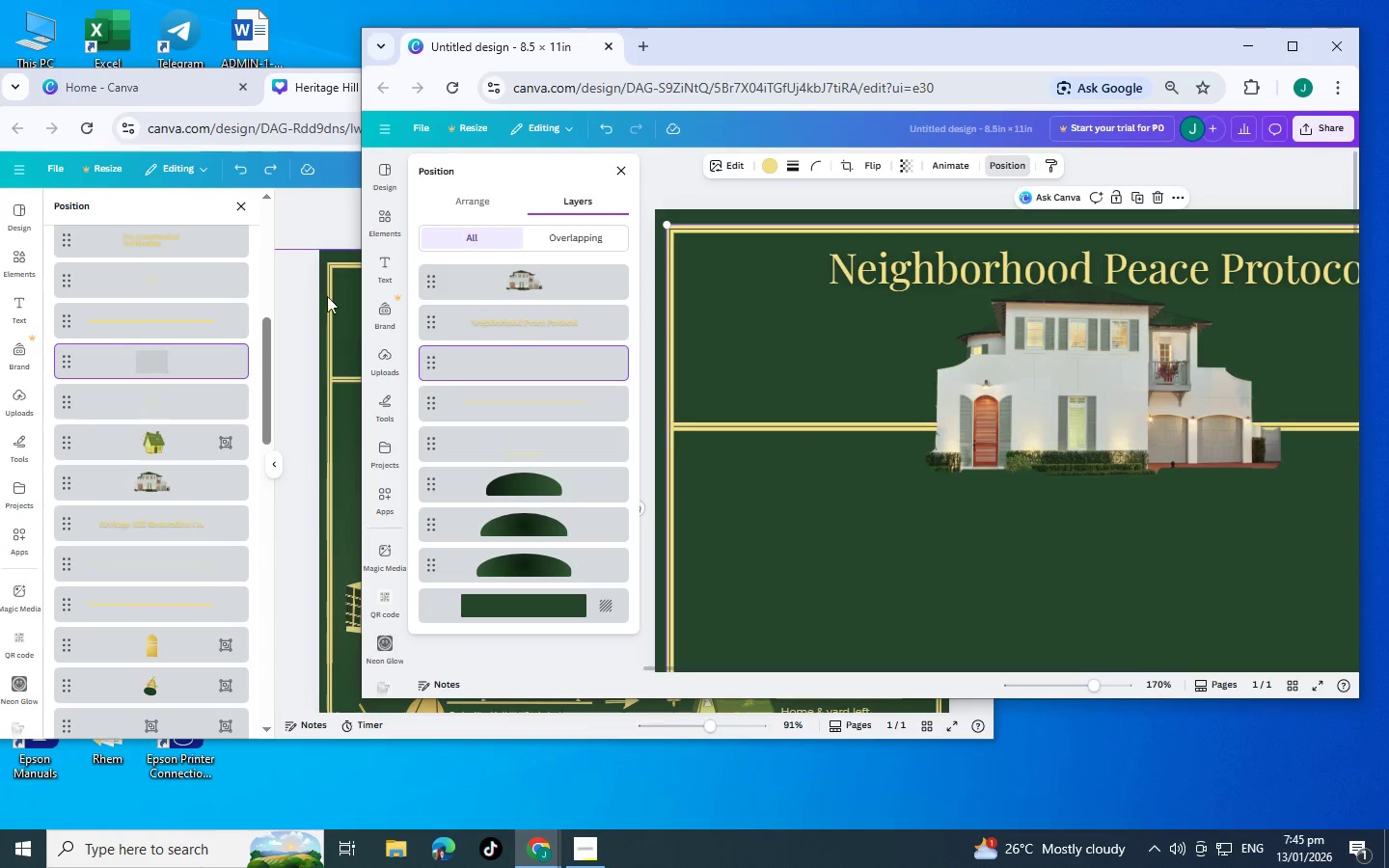 
left_click([304, 222])
 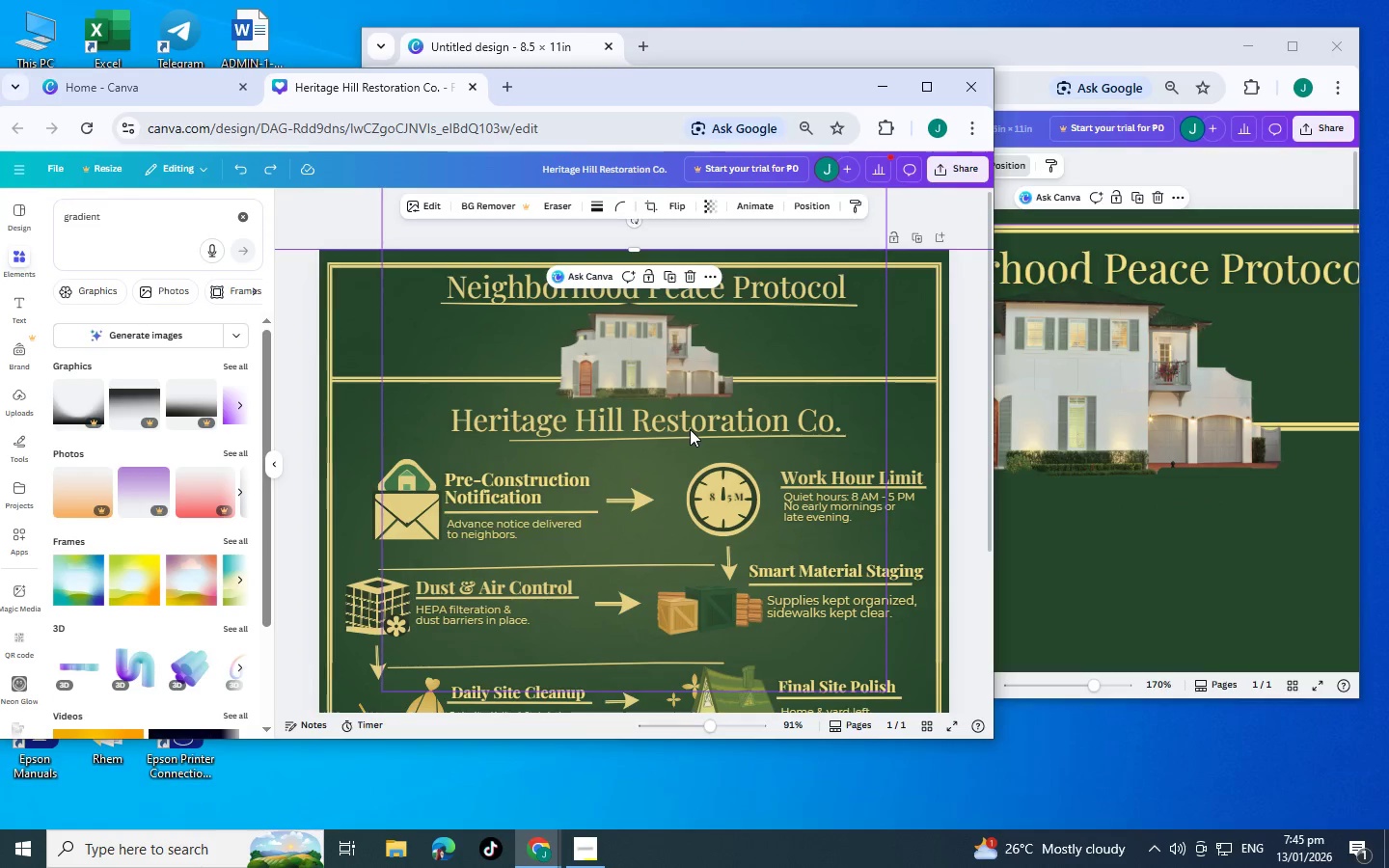 
left_click([690, 429])
 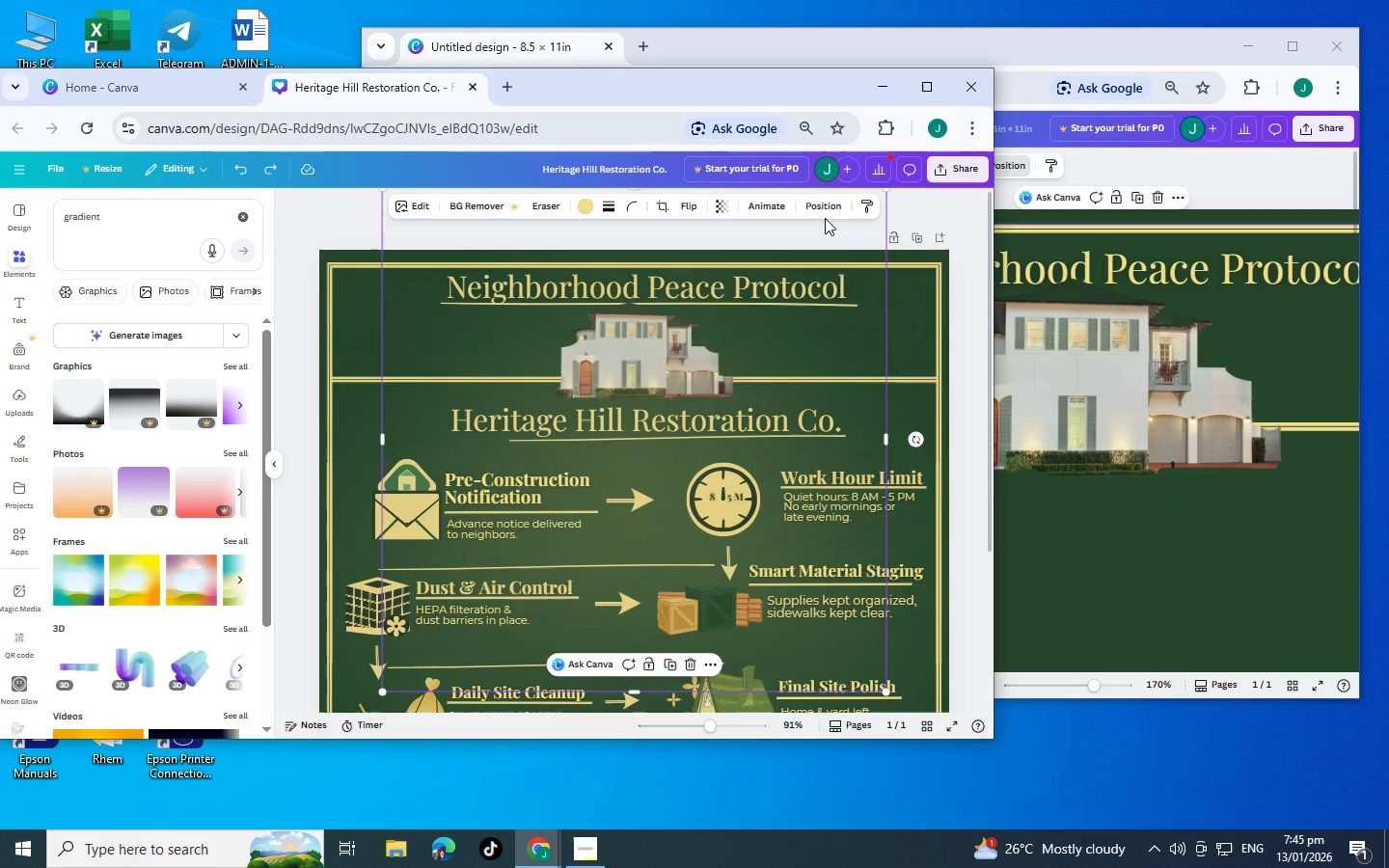 
left_click([844, 209])
 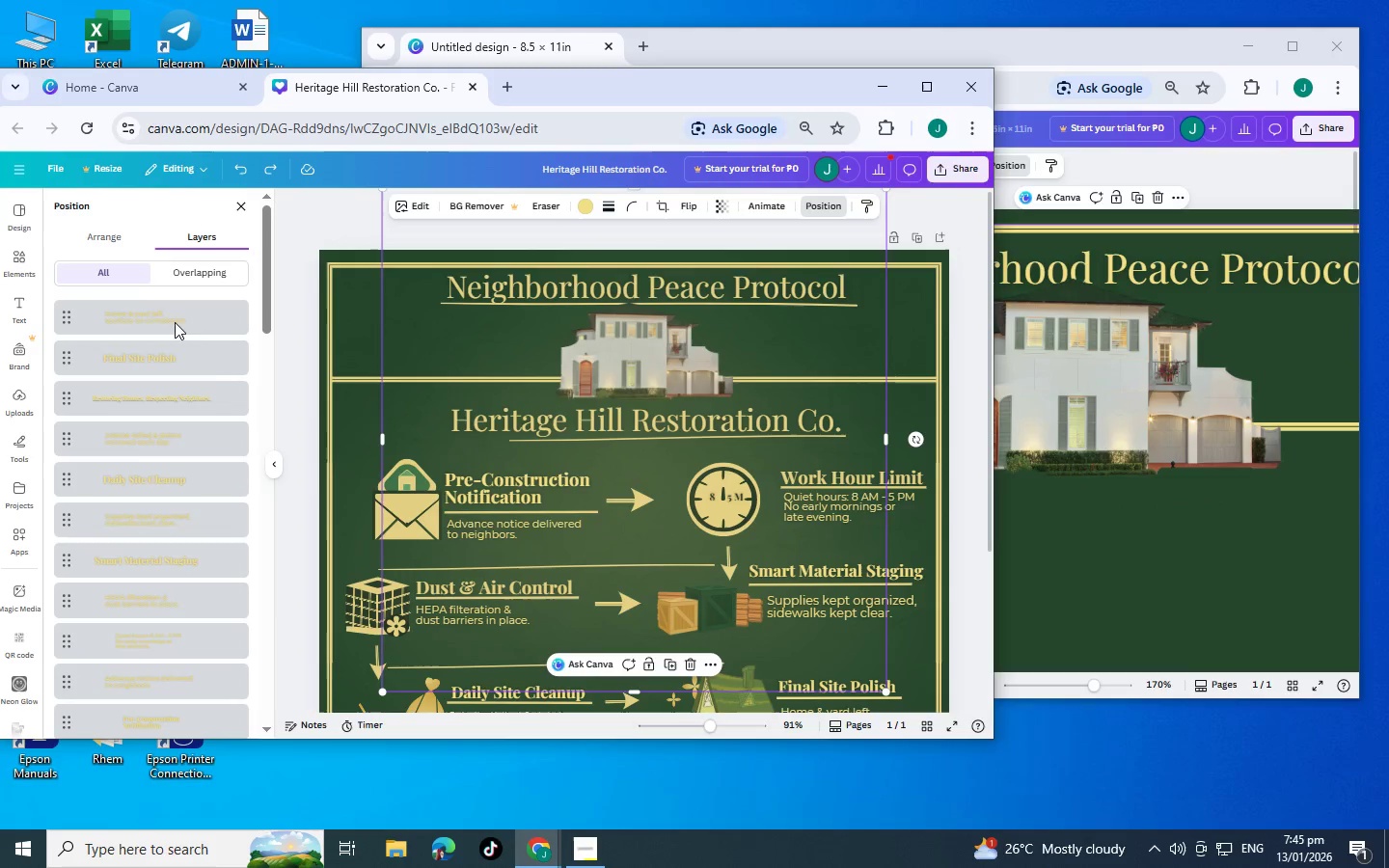 
scroll: coordinate [160, 415], scroll_direction: down, amount: 6.0
 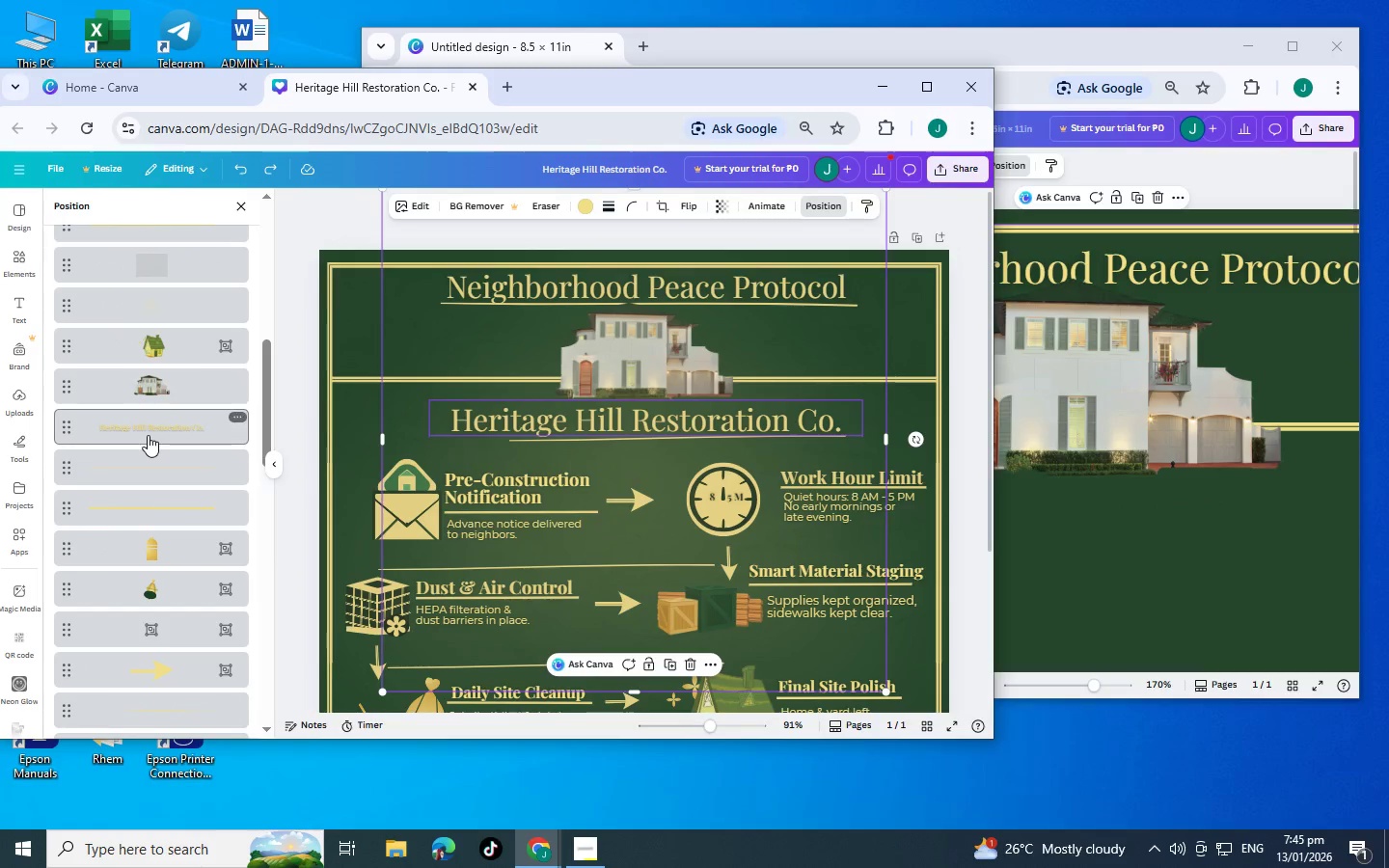 
left_click([148, 435])
 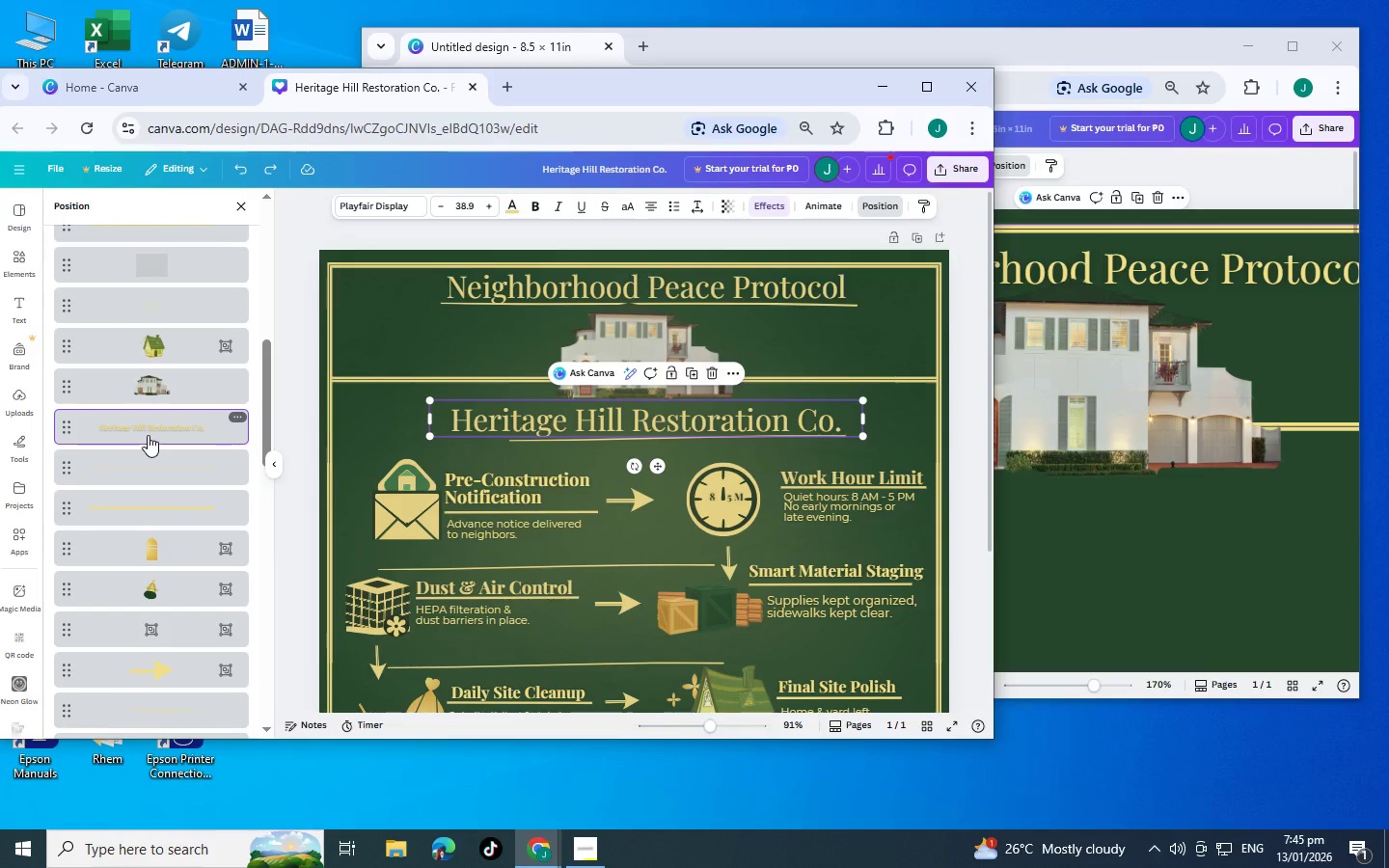 
key(Control+C)
 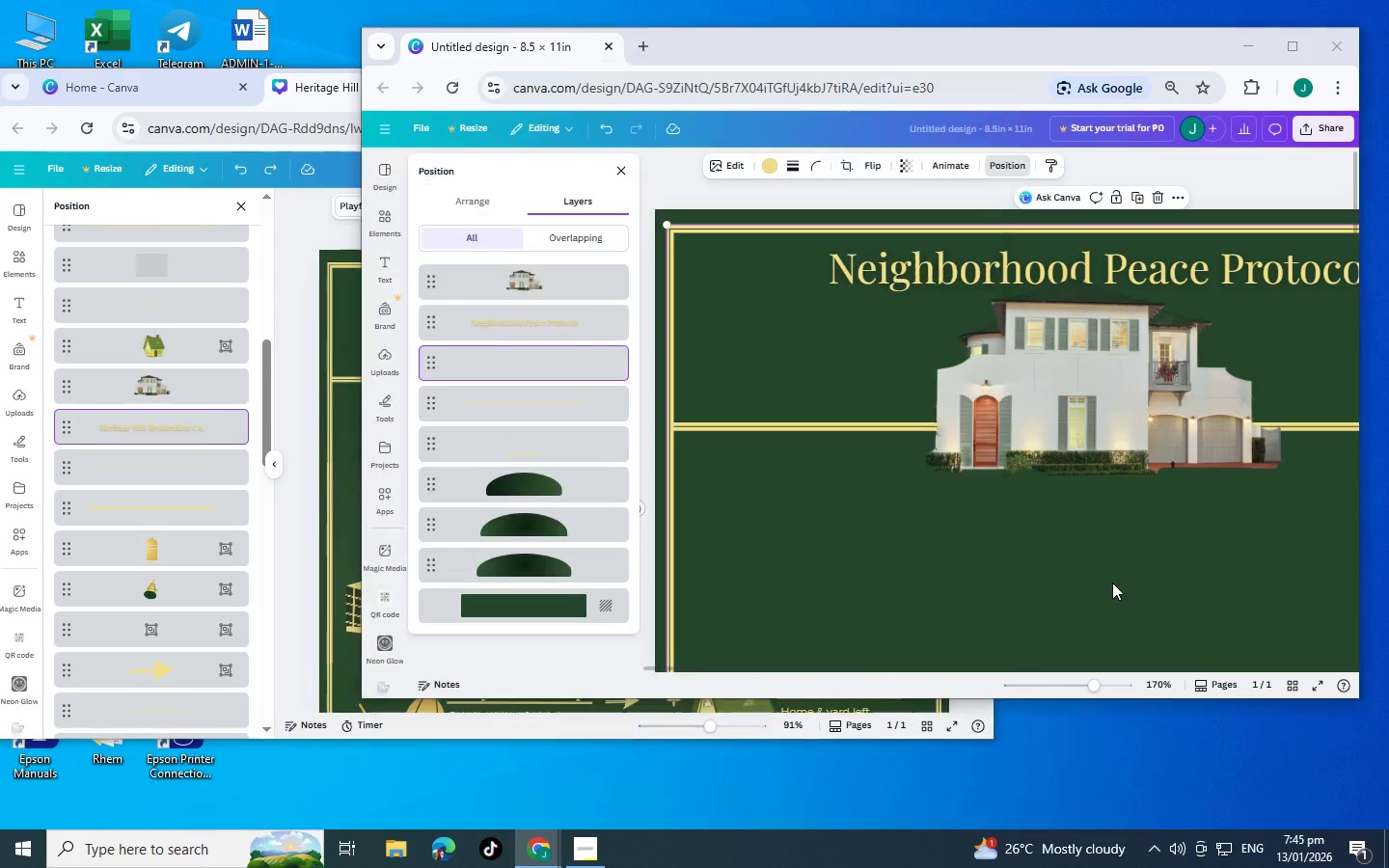 
left_click([1112, 583])
 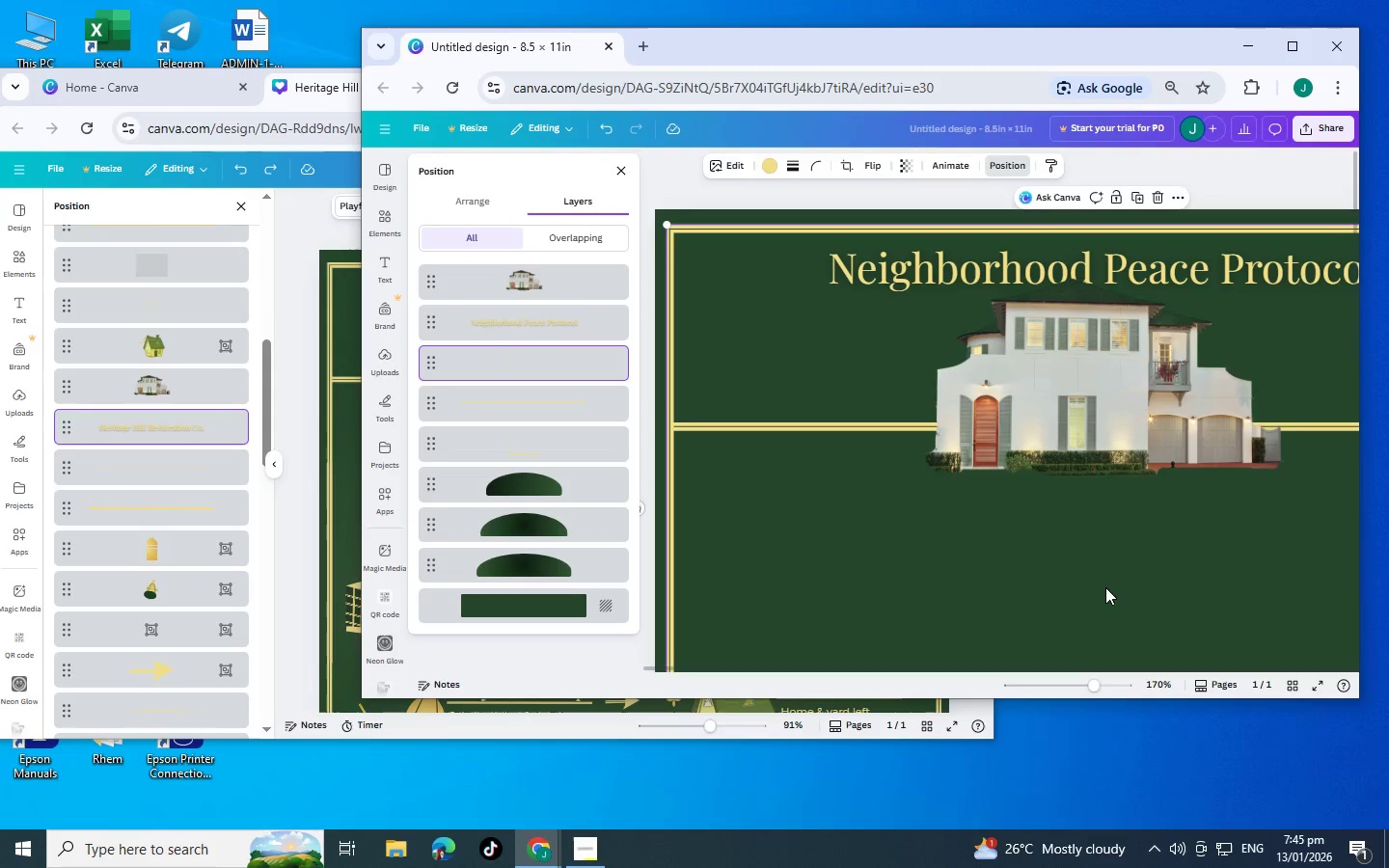 
key(Control+V)
 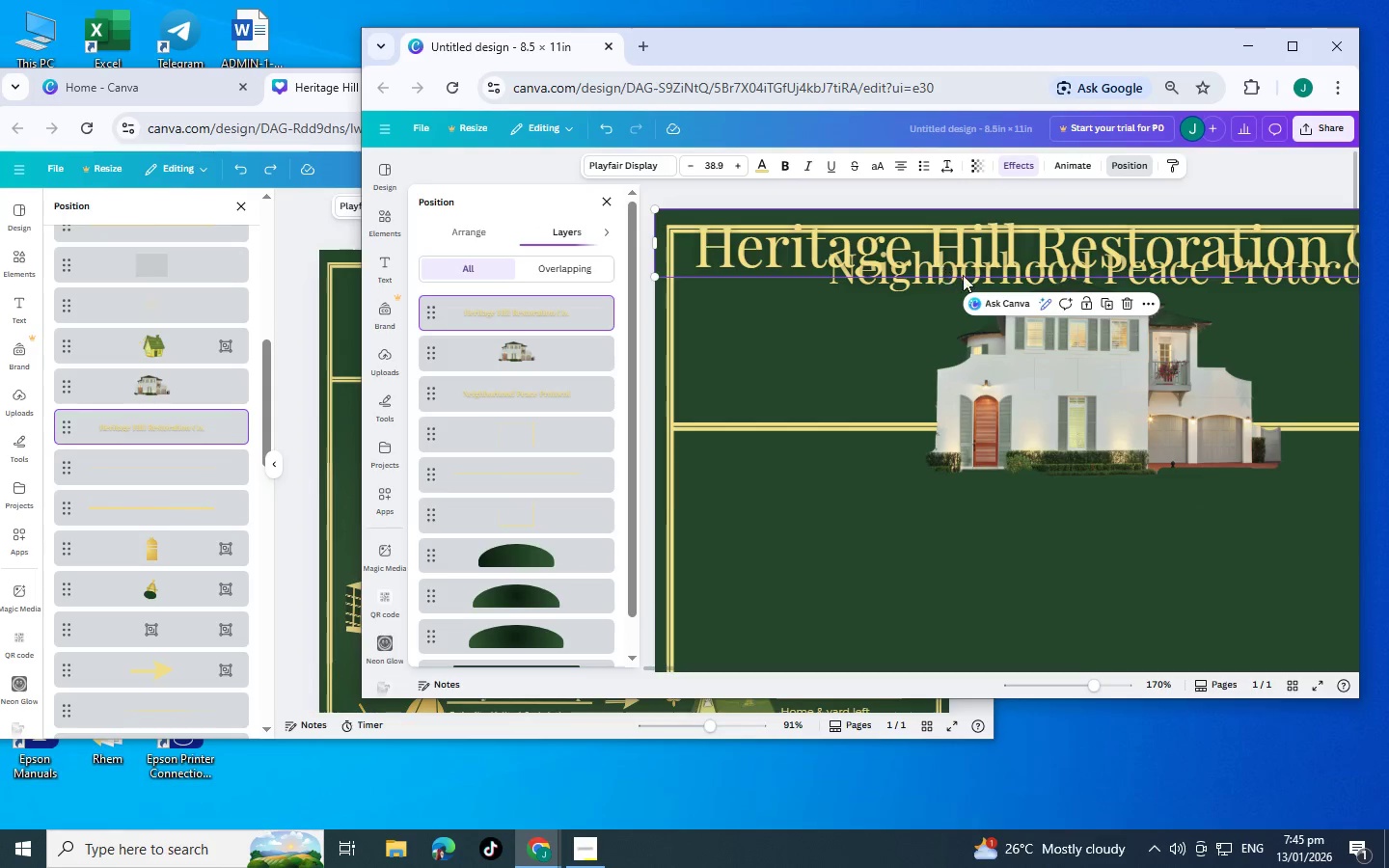 
left_click_drag(start_coordinate=[995, 265], to_coordinate=[1040, 521])
 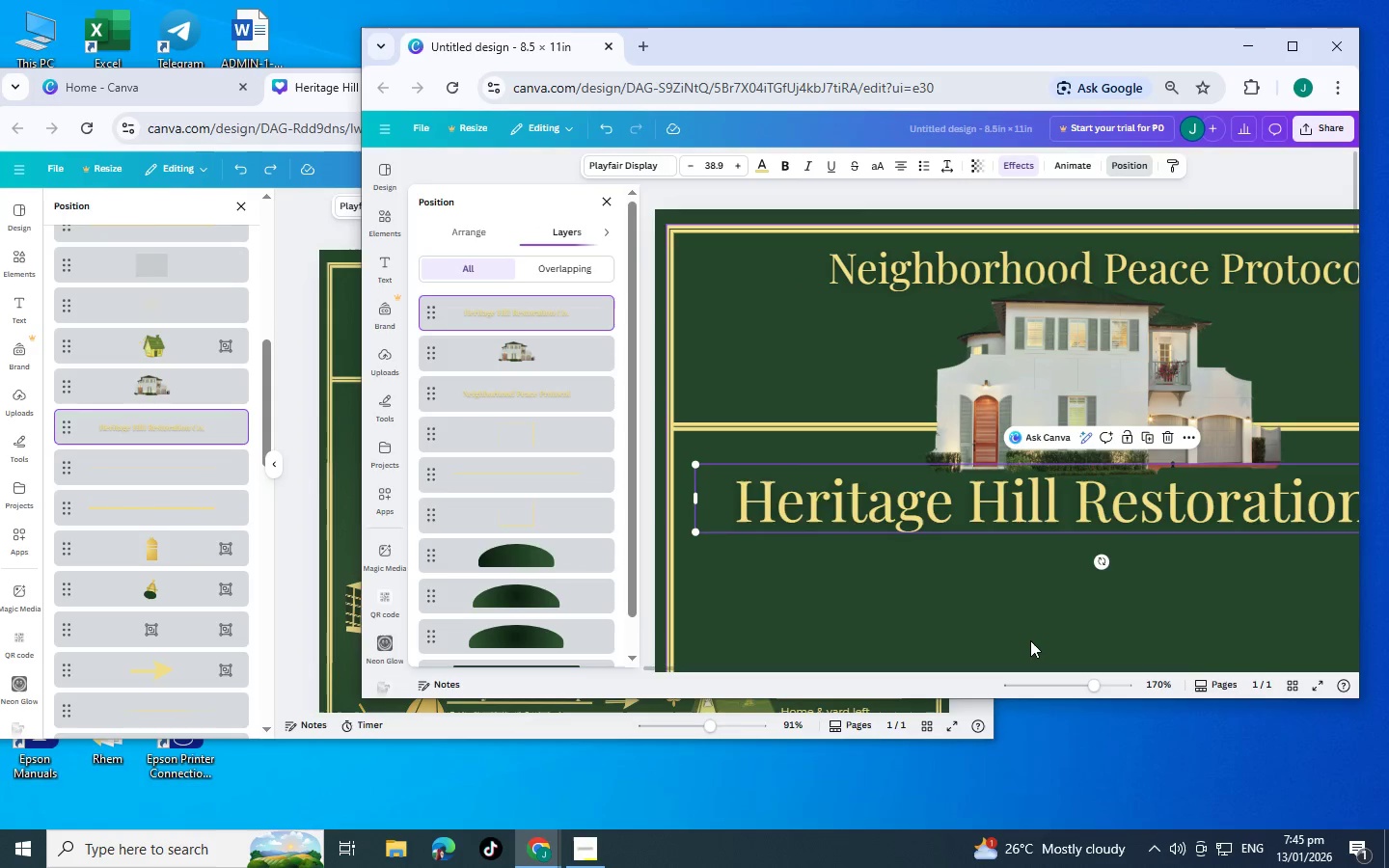 
key(Alt+AltLeft)
 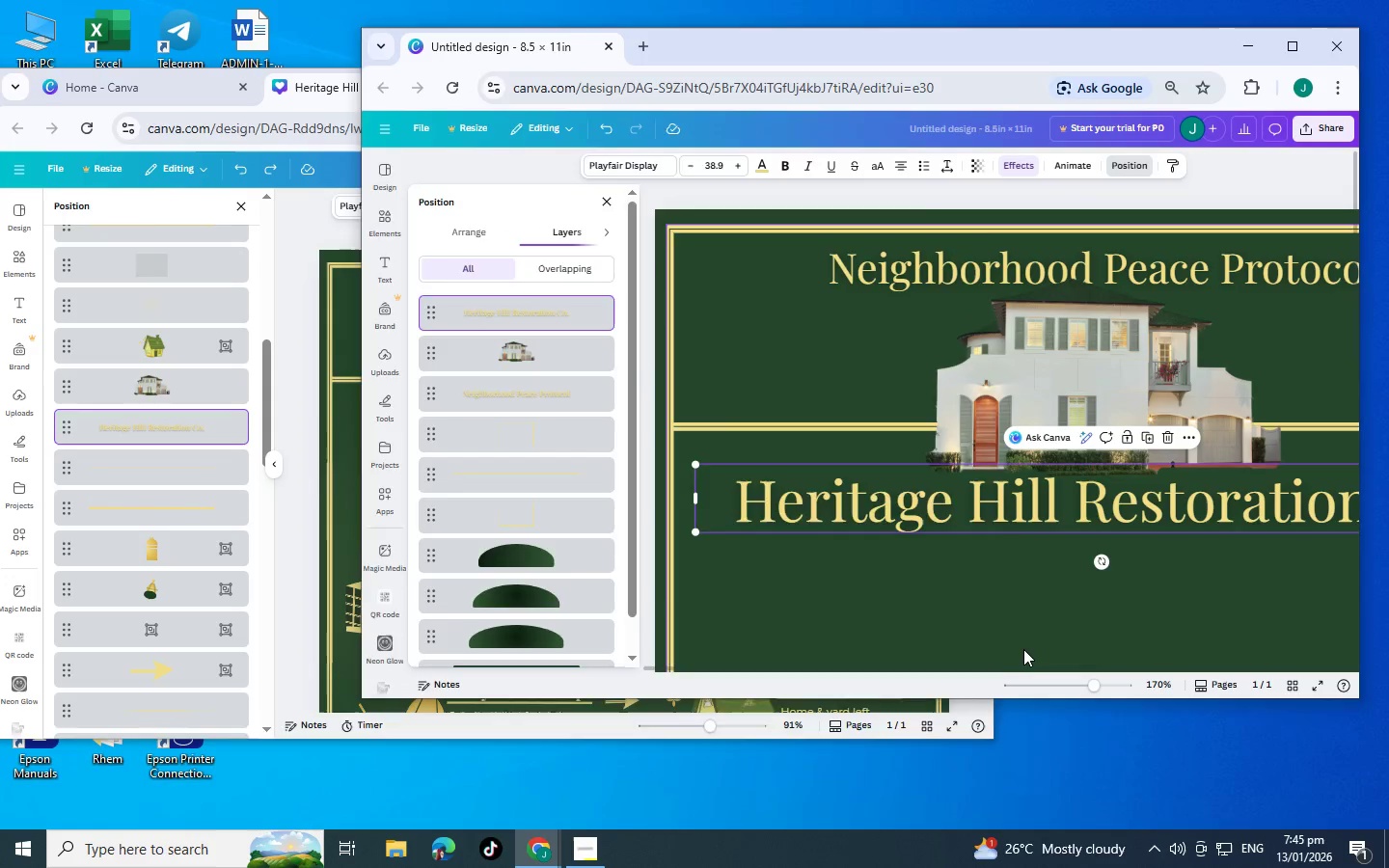 
key(Alt+Tab)
 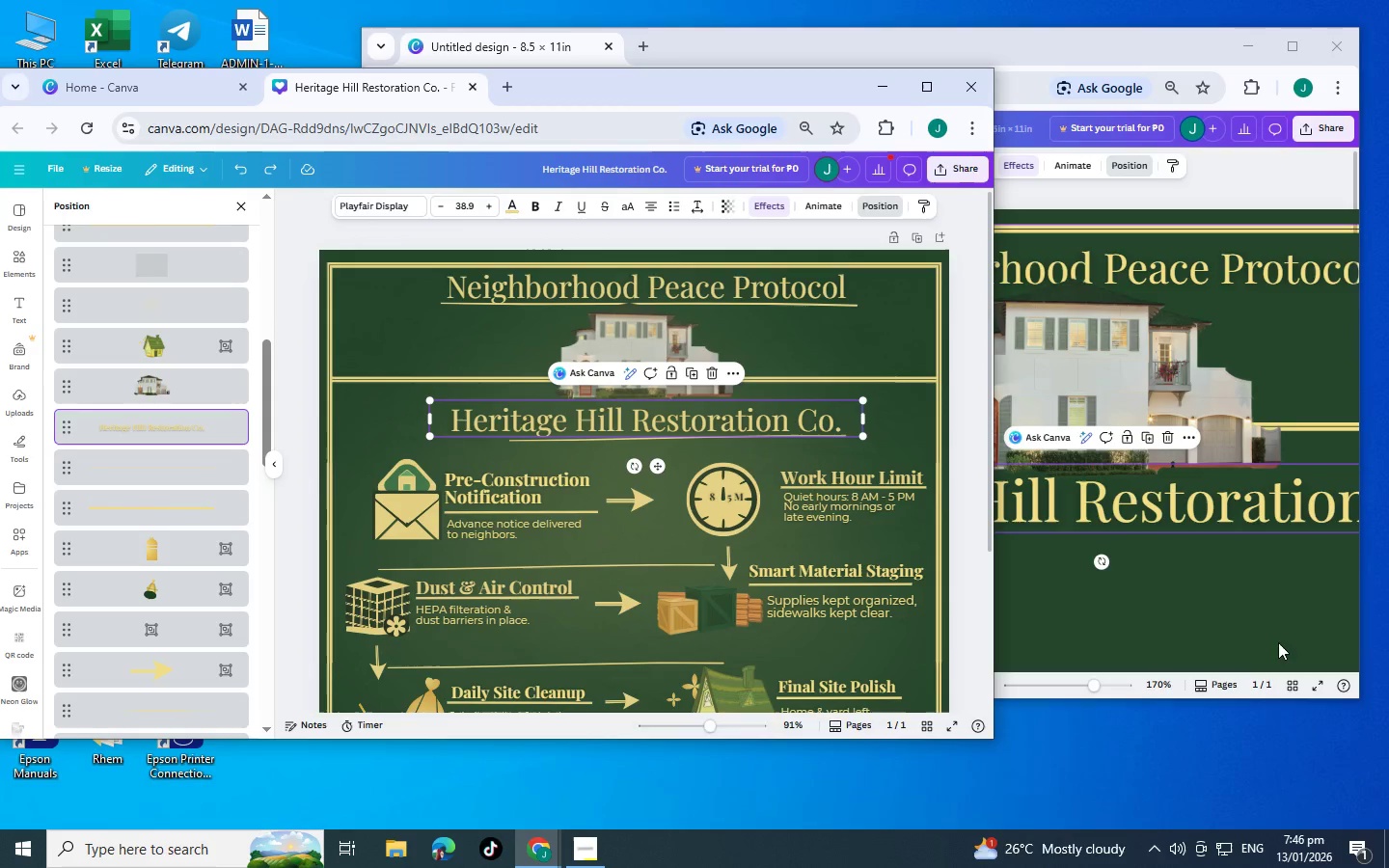 
left_click([1088, 682])
 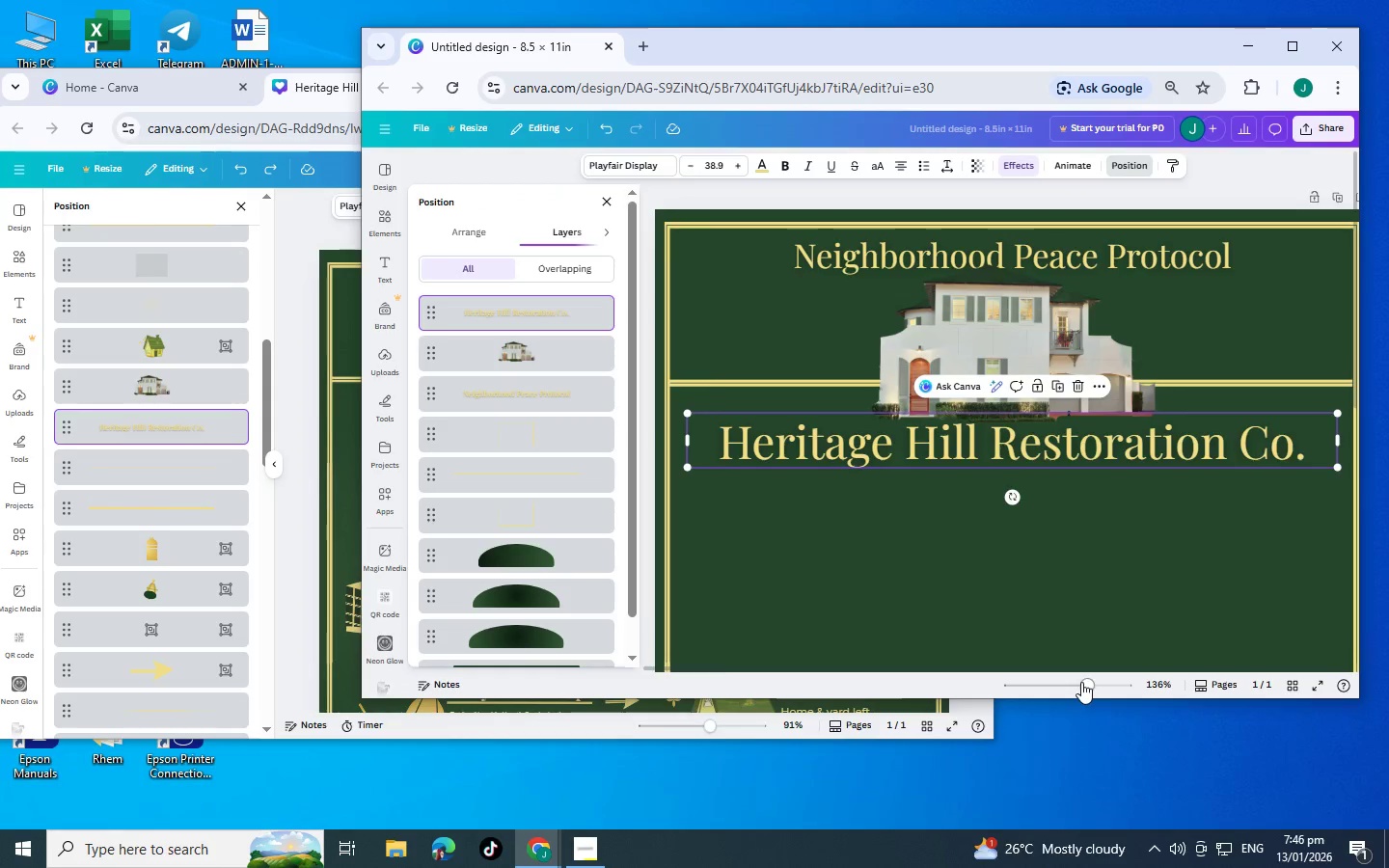 
left_click([1081, 682])
 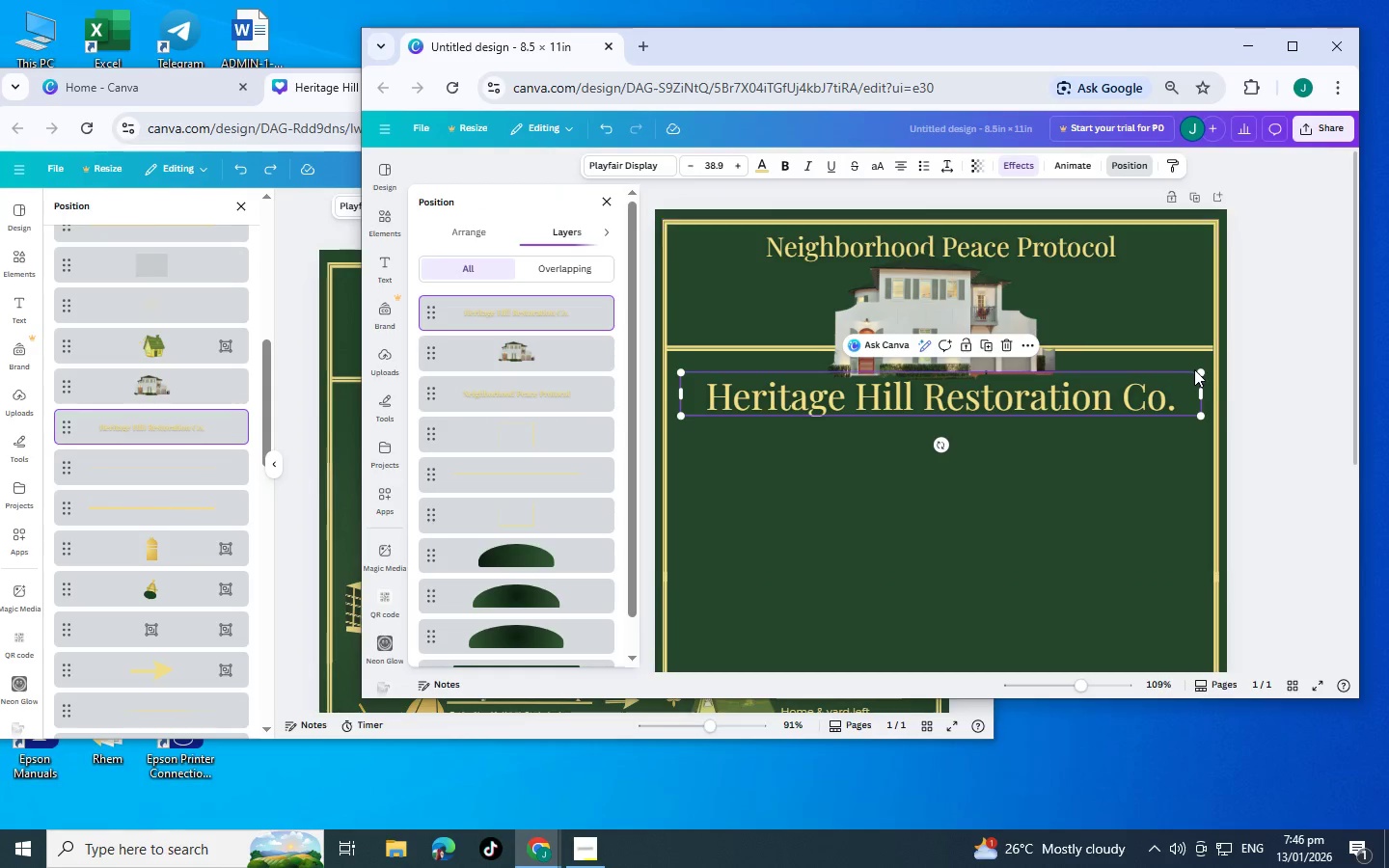 
left_click_drag(start_coordinate=[1197, 370], to_coordinate=[1132, 386])
 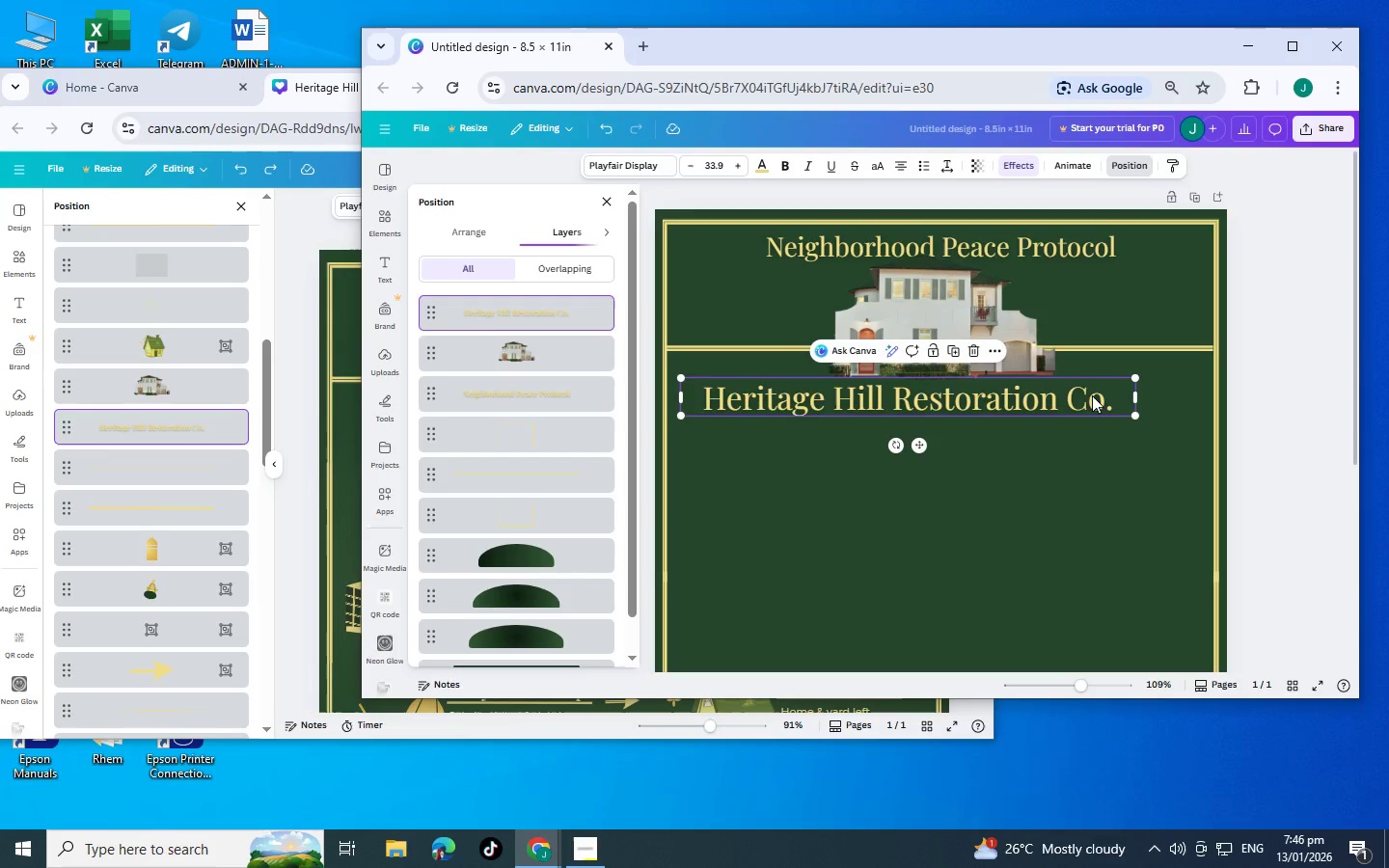 
left_click_drag(start_coordinate=[1087, 395], to_coordinate=[1122, 393])
 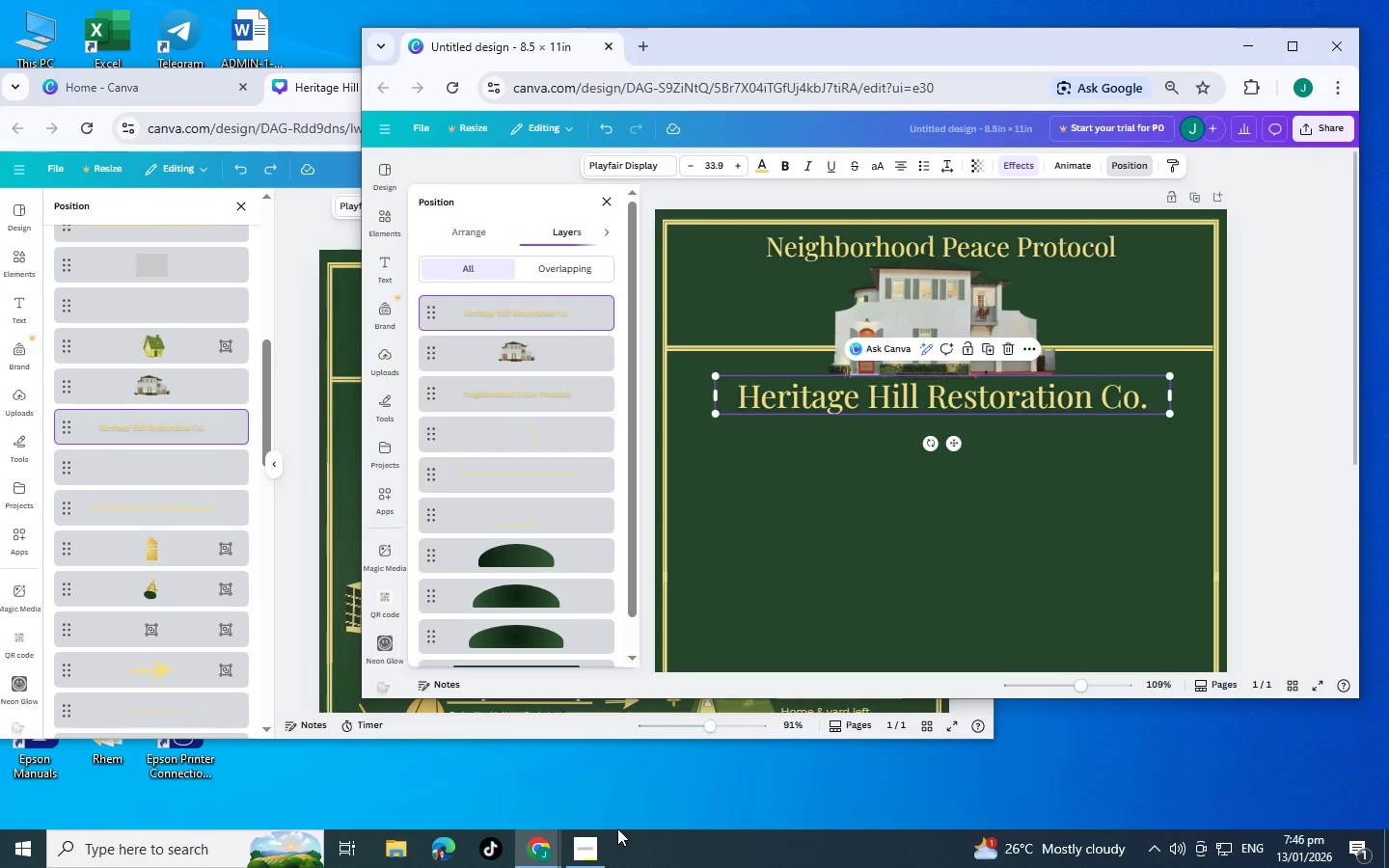 
left_click([600, 833])